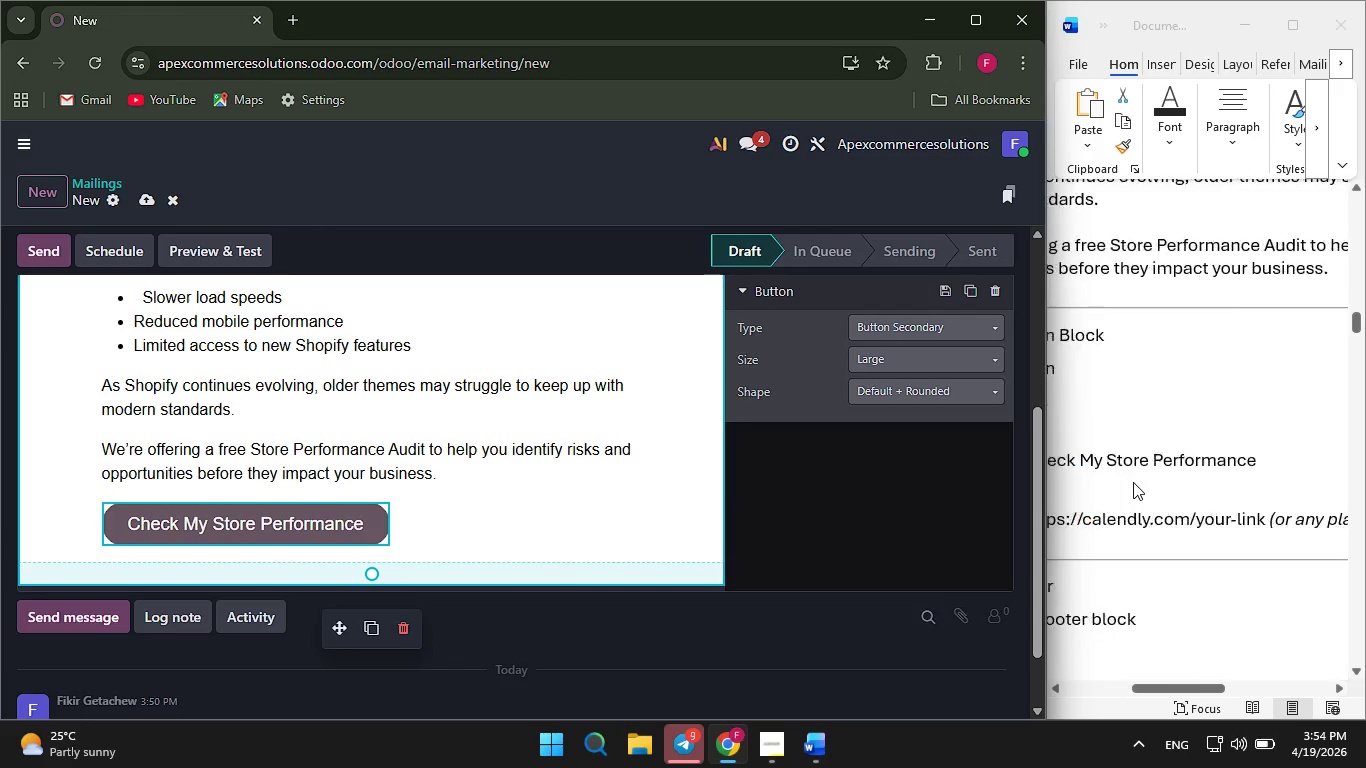 
hold_key(key=ControlLeft, duration=0.31)
 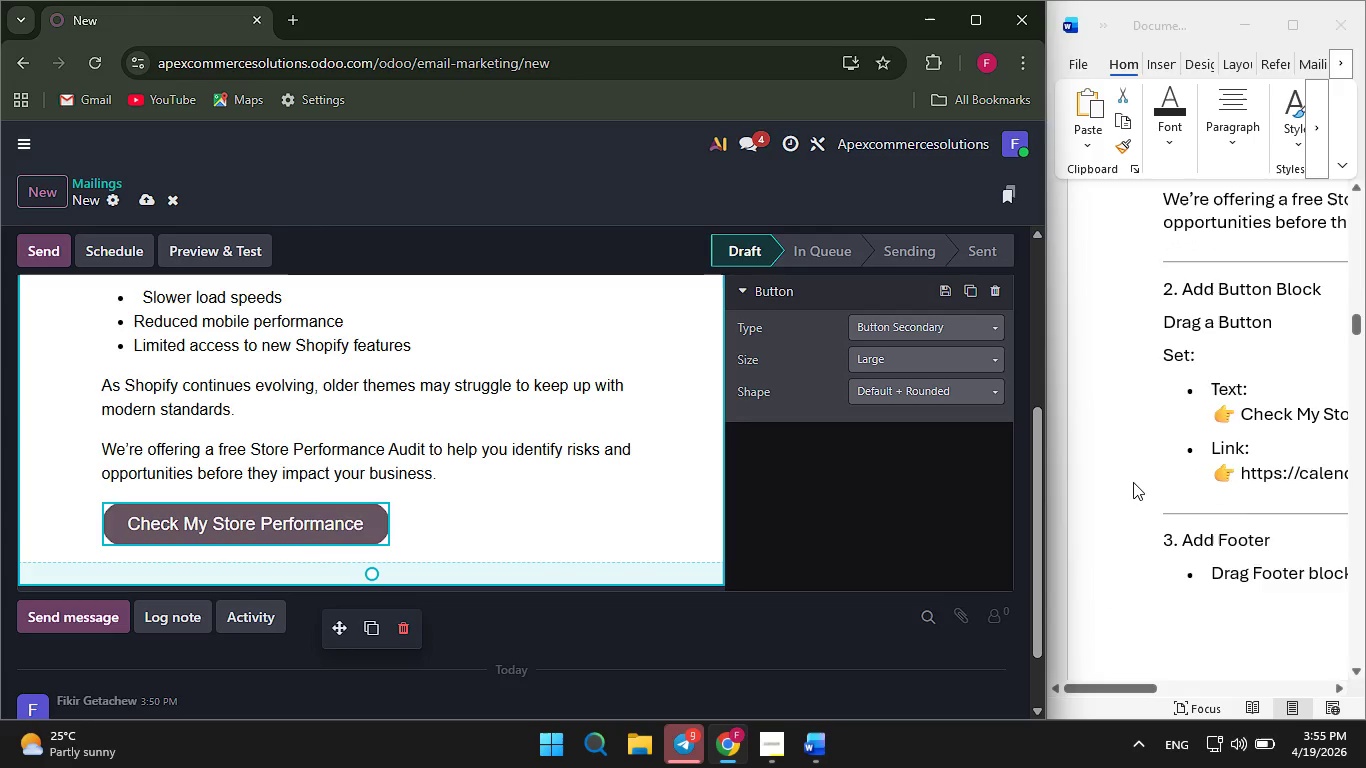 
scroll: coordinate [1133, 482], scroll_direction: up, amount: 2.0
 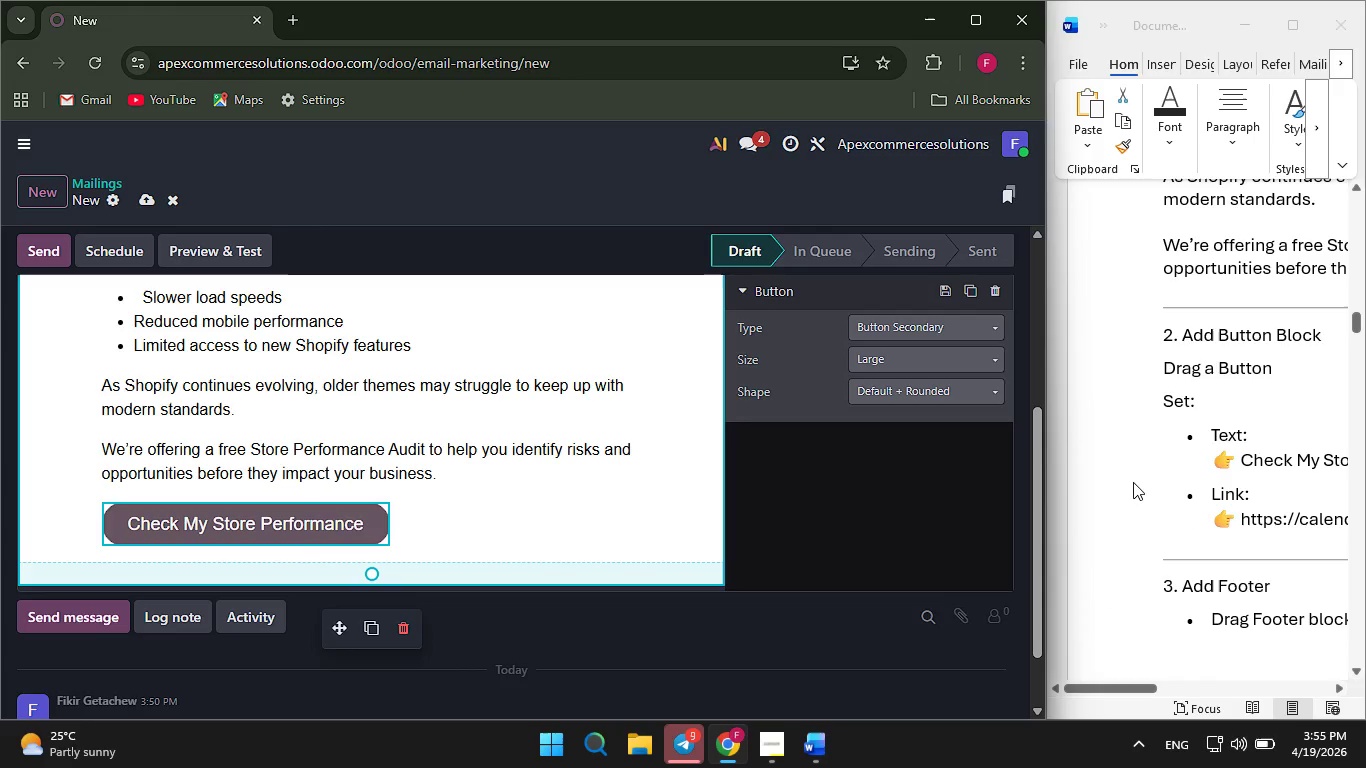 
scroll: coordinate [1133, 482], scroll_direction: down, amount: 1.0
 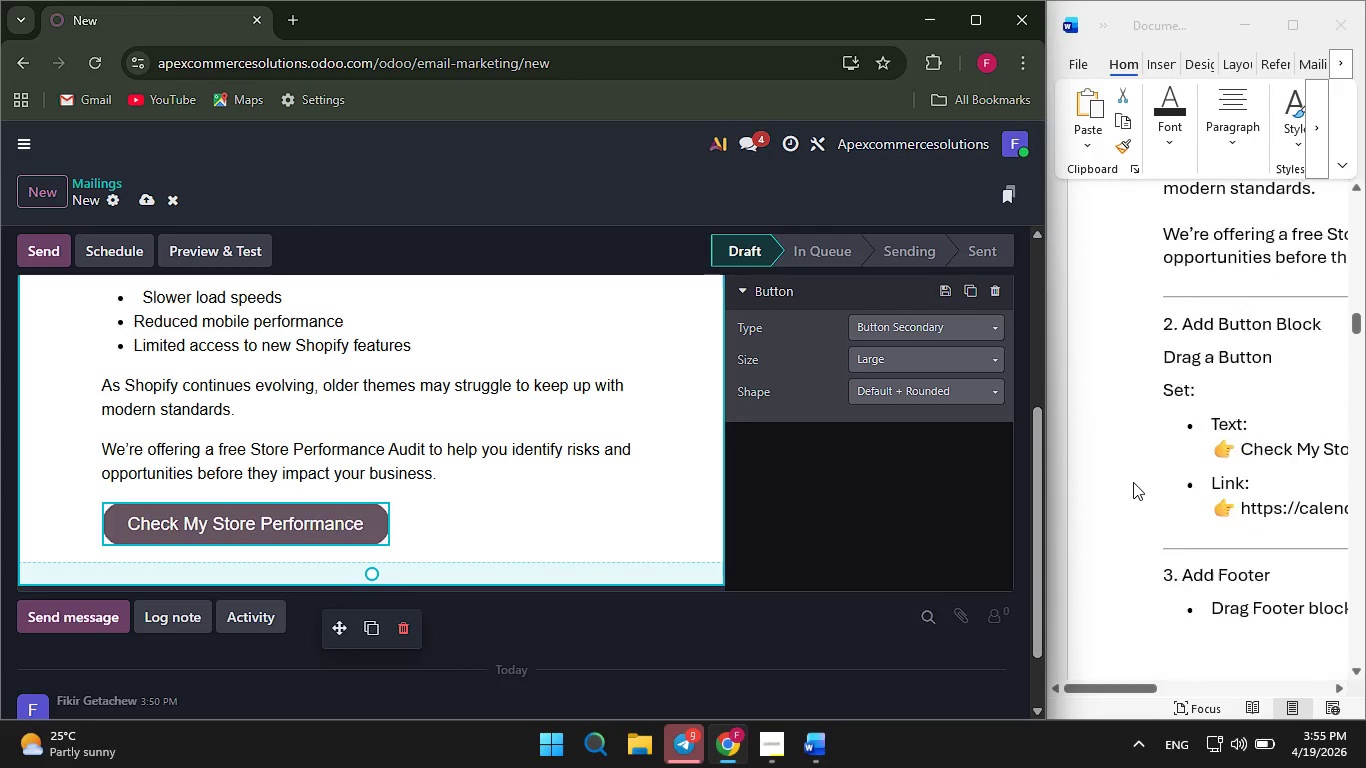 
scroll: coordinate [1133, 482], scroll_direction: up, amount: 34.0
 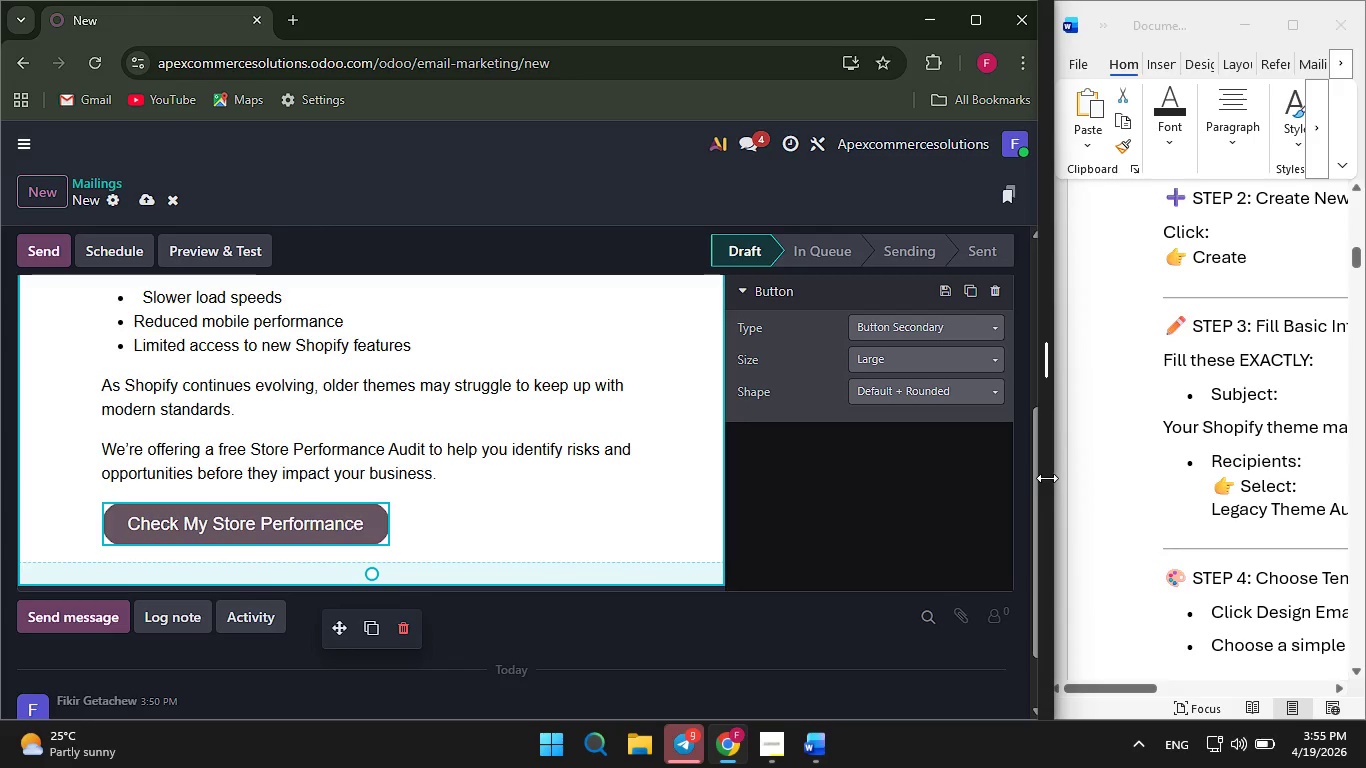 
left_click_drag(start_coordinate=[1047, 478], to_coordinate=[995, 486])
 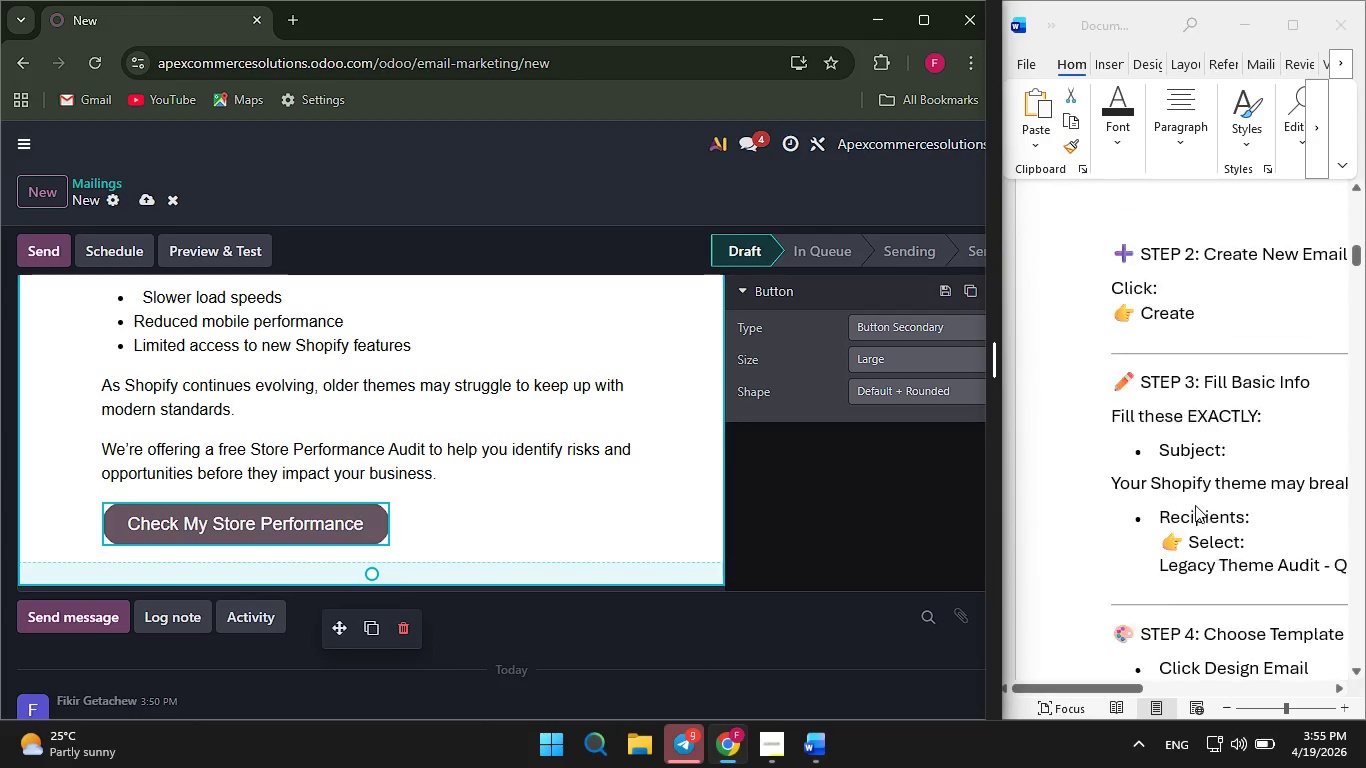 
scroll: coordinate [1195, 505], scroll_direction: down, amount: 21.0
 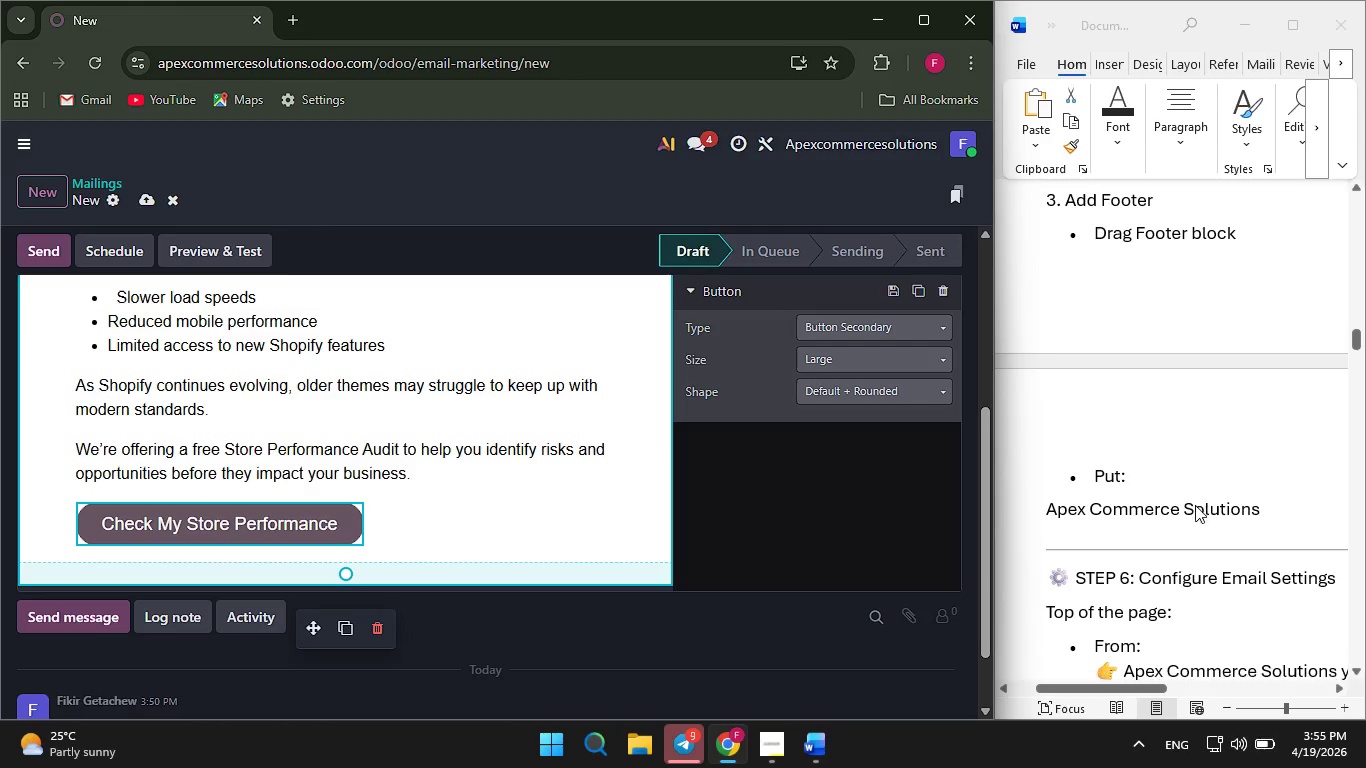 
left_click([692, 290])
 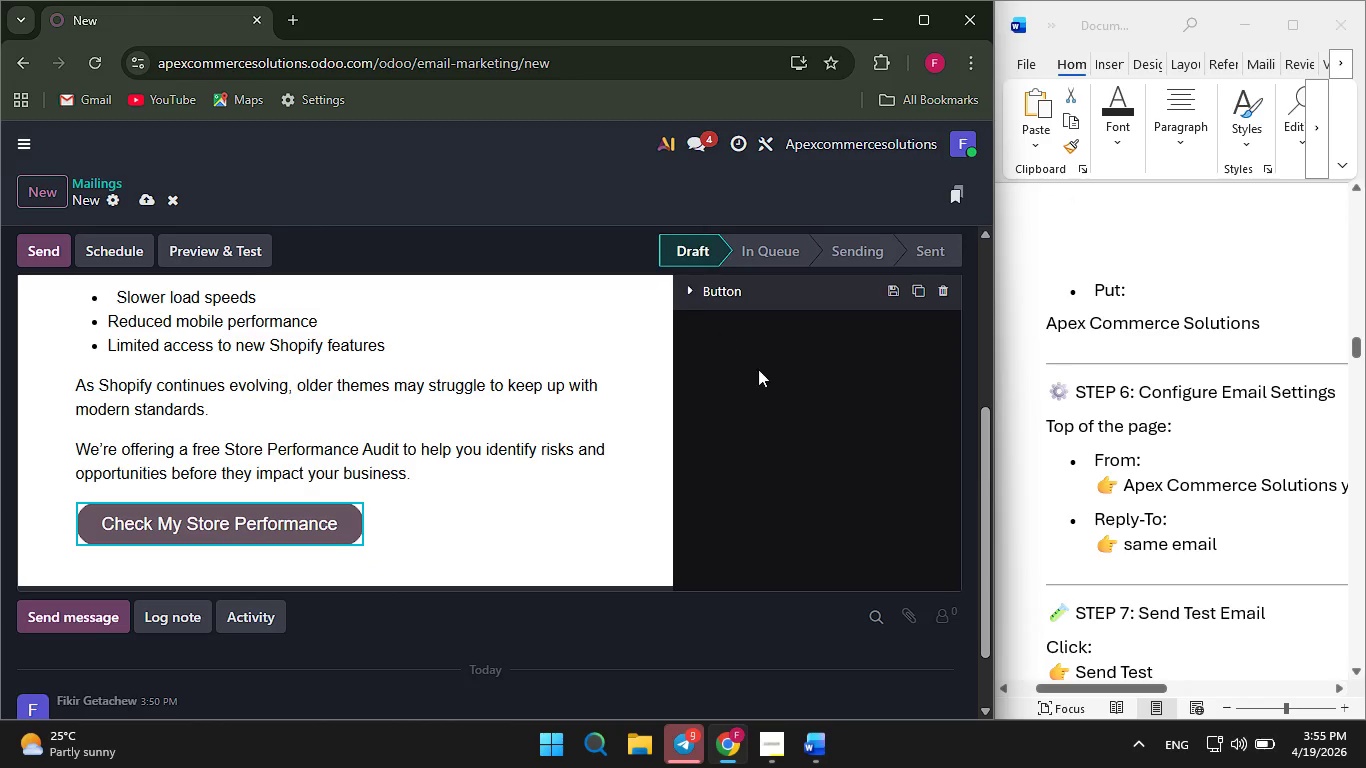 
mouse_move([799, 461])
 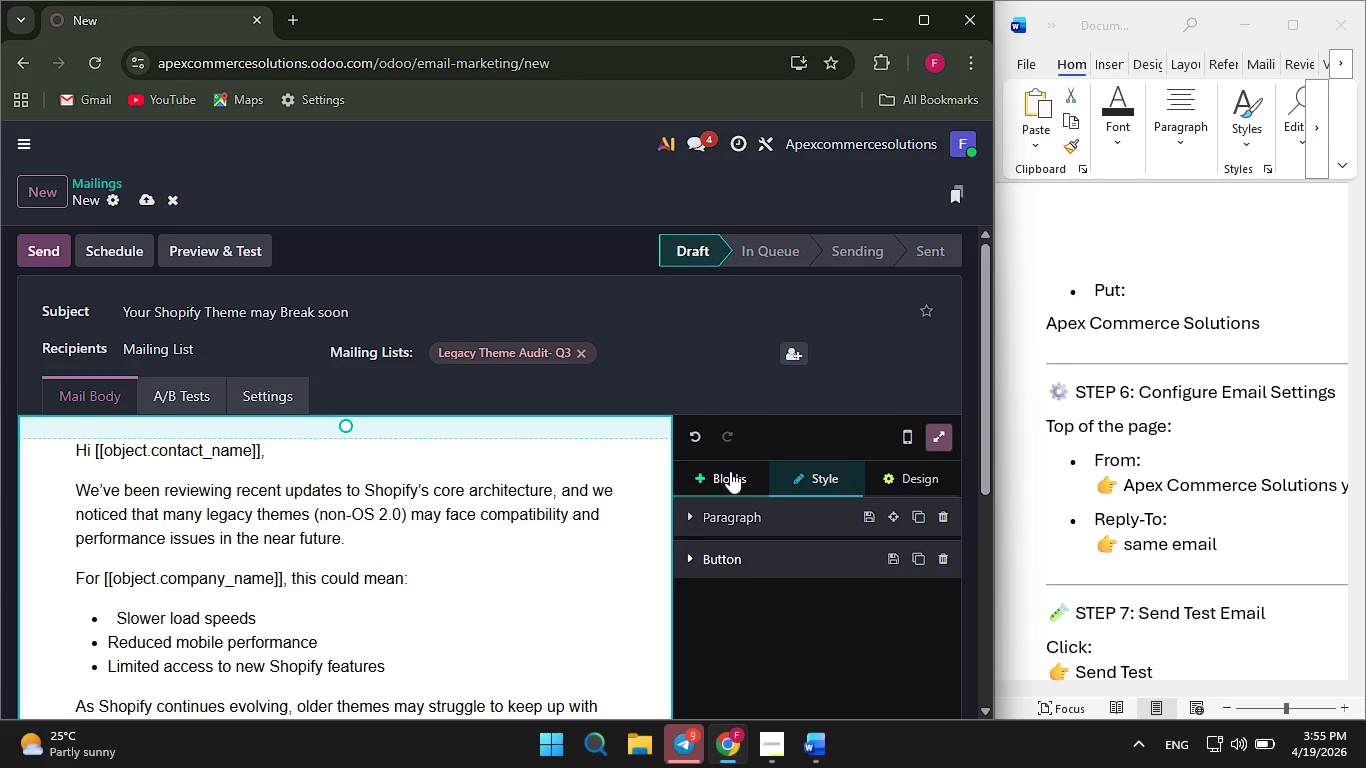 
left_click([730, 471])
 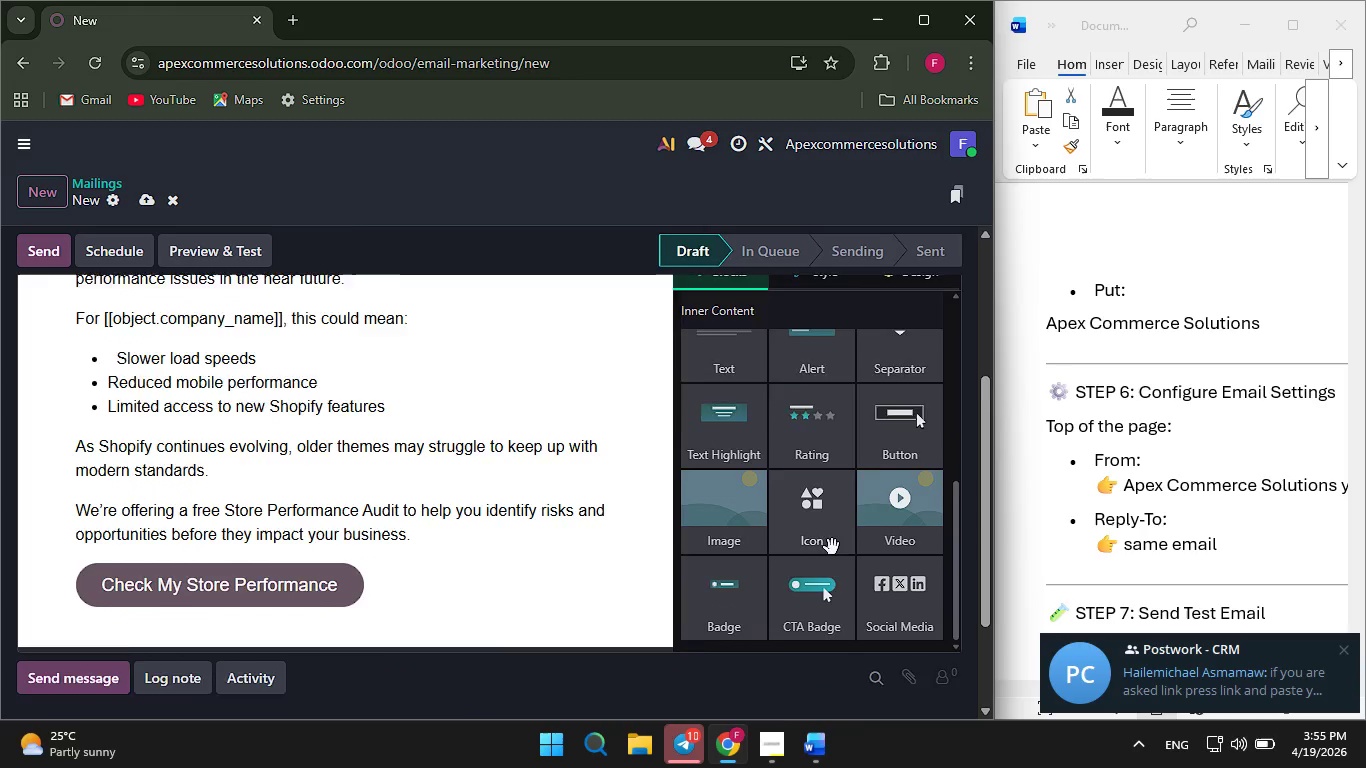 
wait(9.66)
 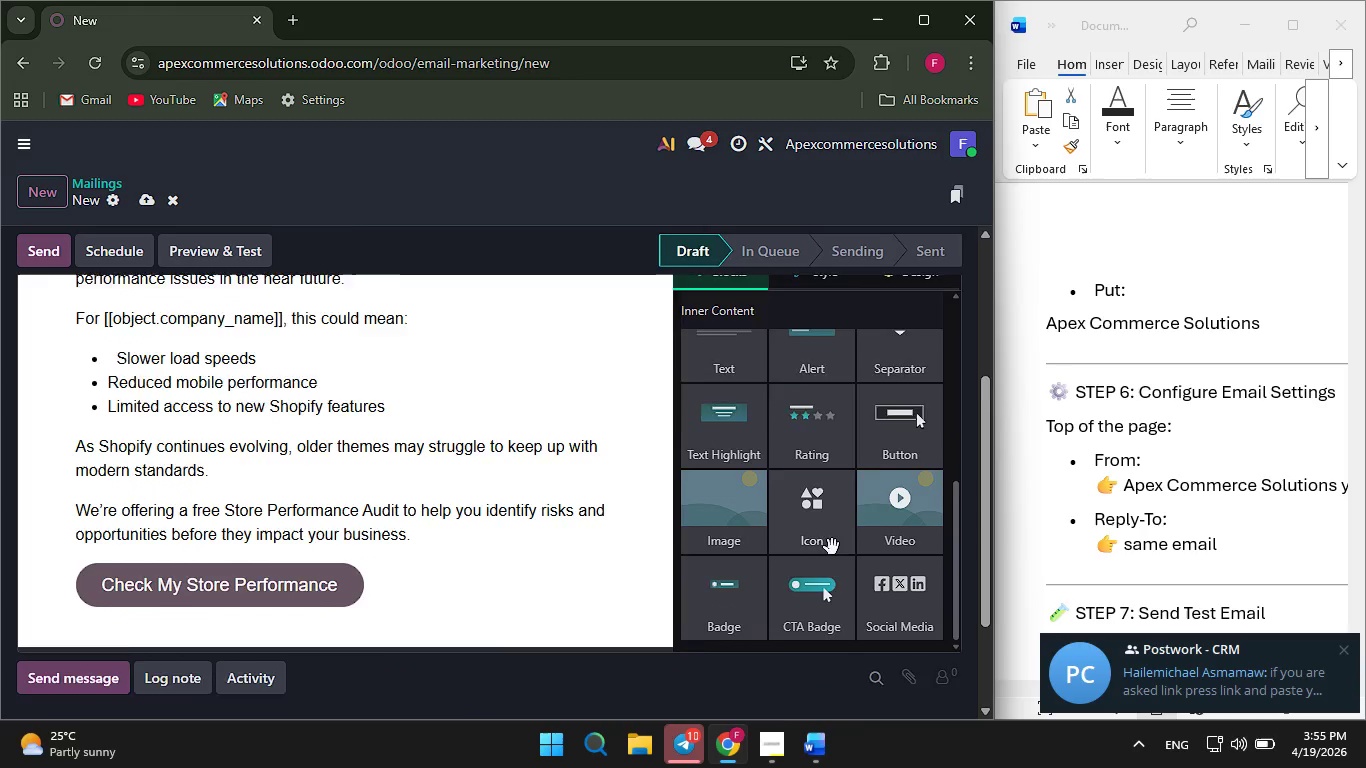 
left_click_drag(start_coordinate=[758, 540], to_coordinate=[346, 567])
 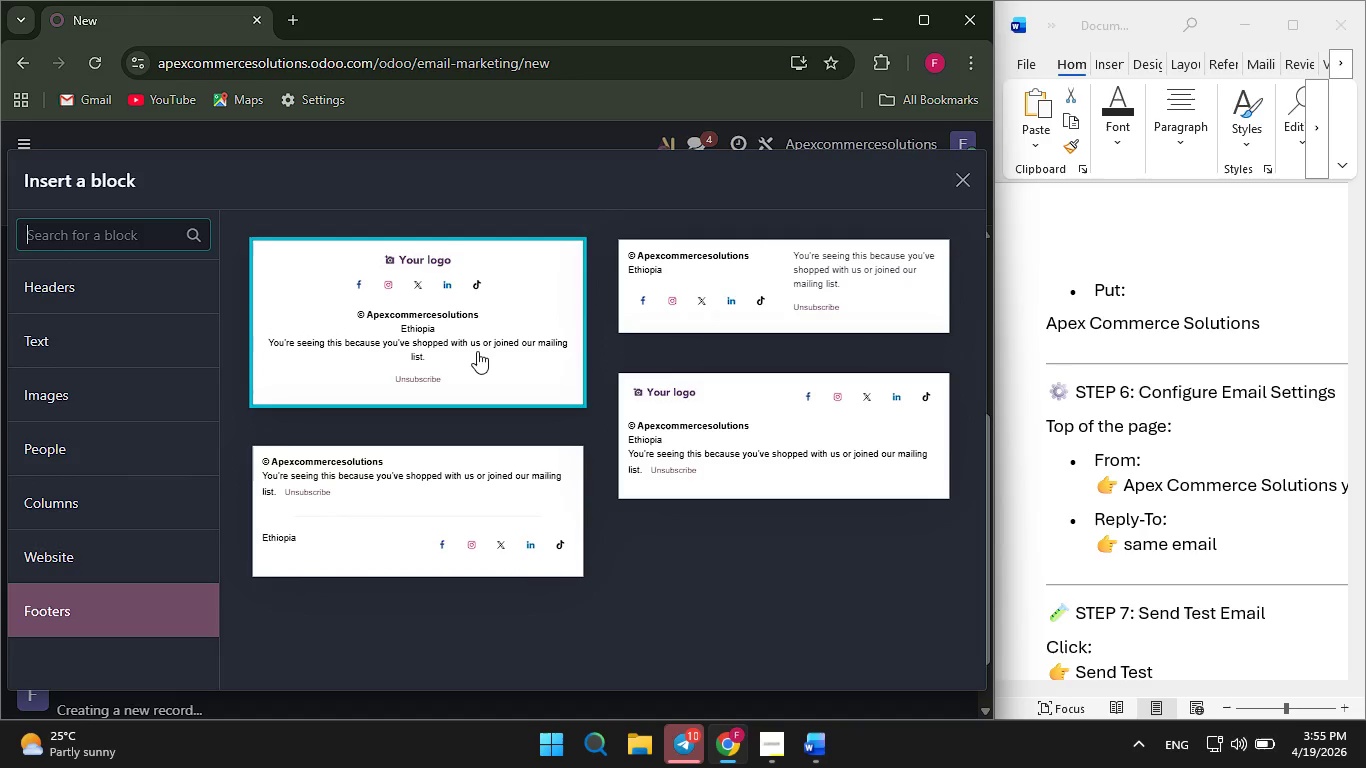 
left_click([477, 351])
 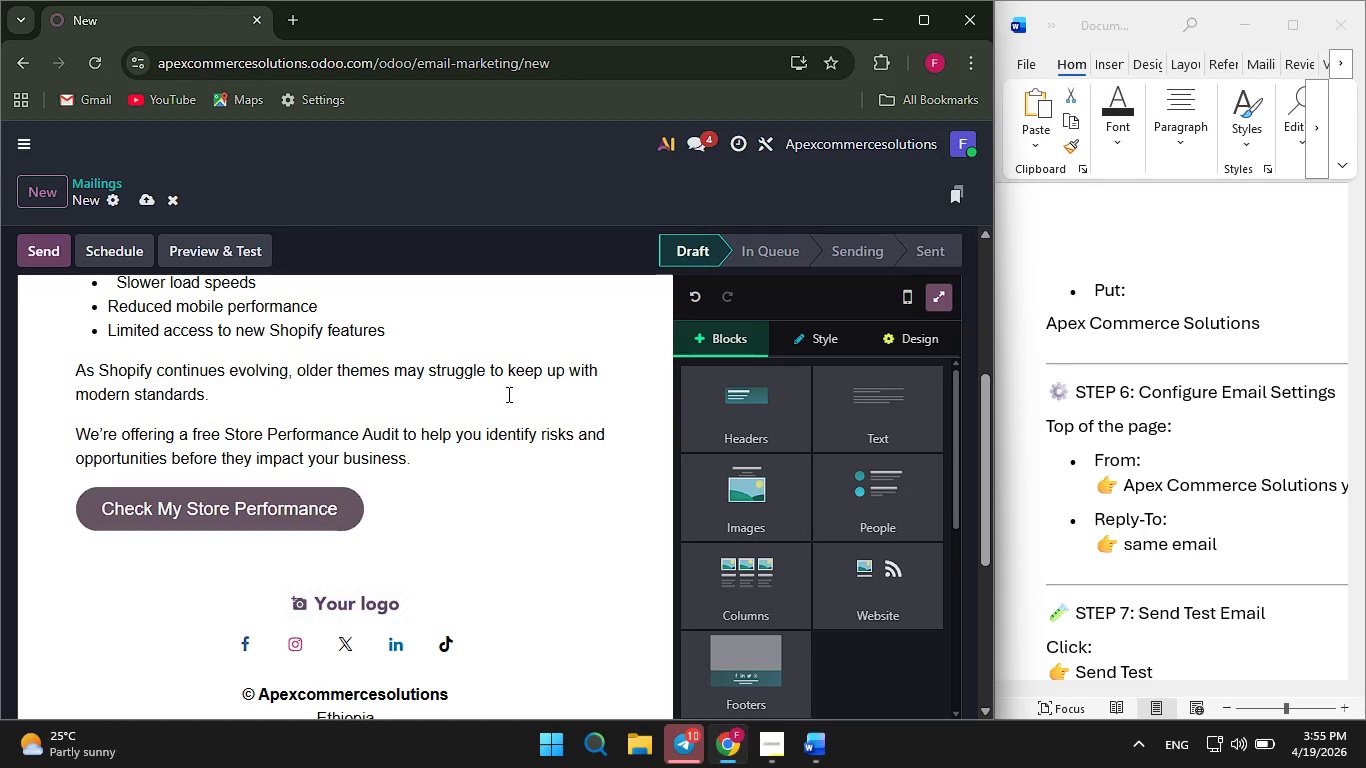 
mouse_move([432, 524])
 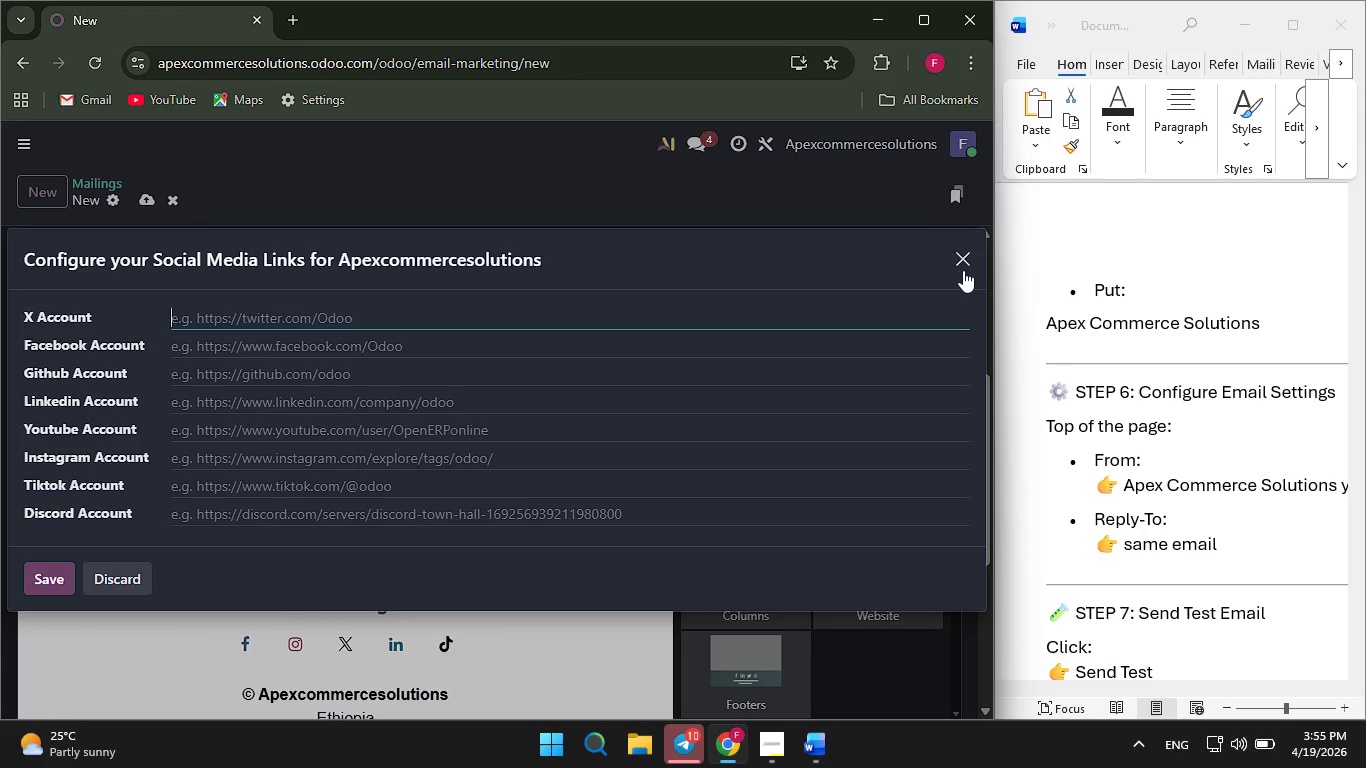 
left_click([963, 270])
 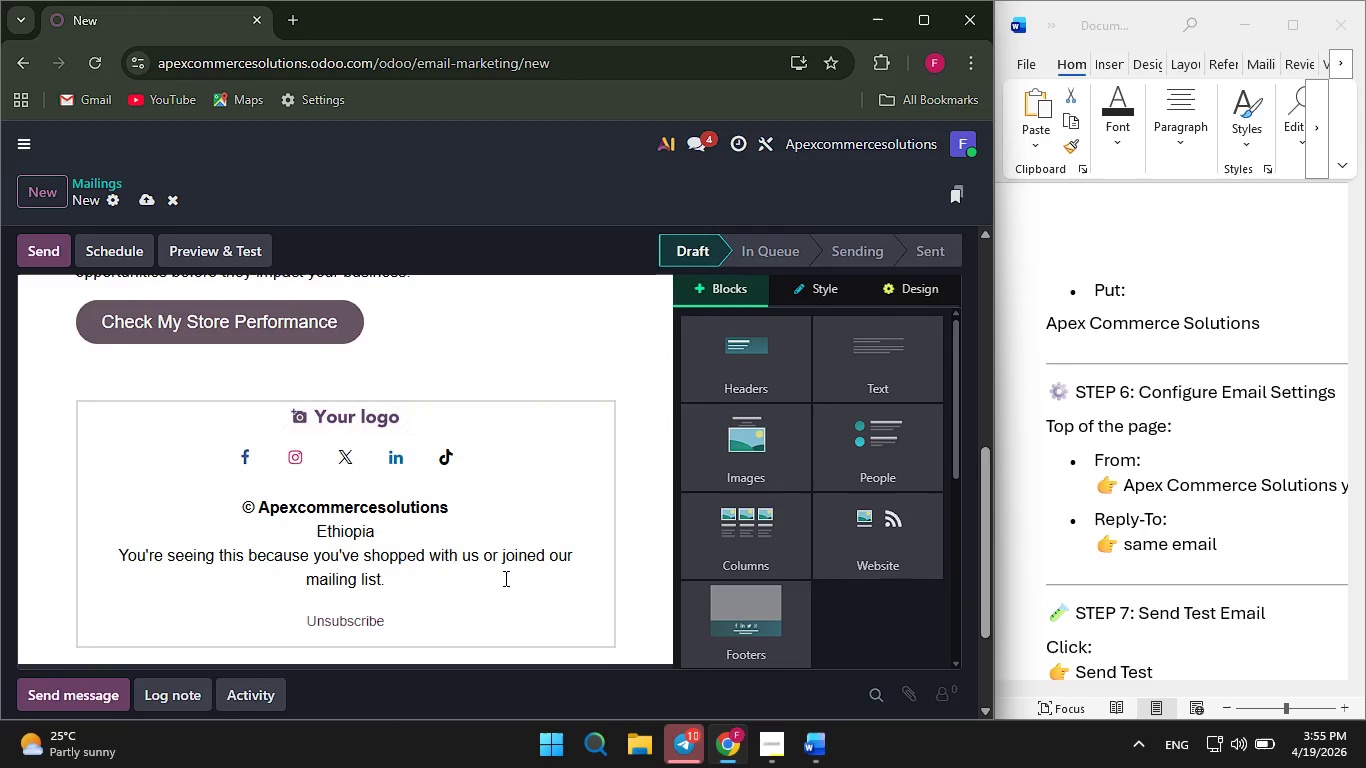 
wait(10.14)
 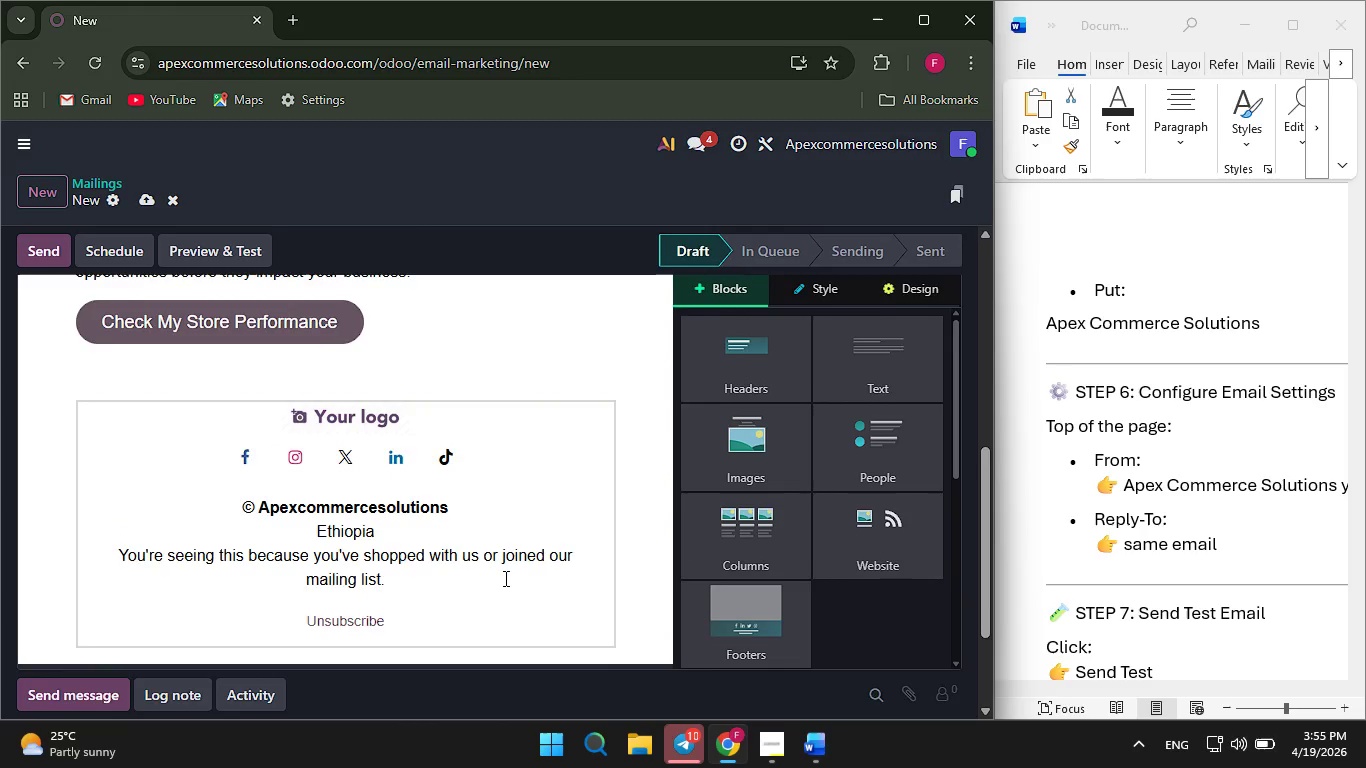 
left_click([260, 402])
 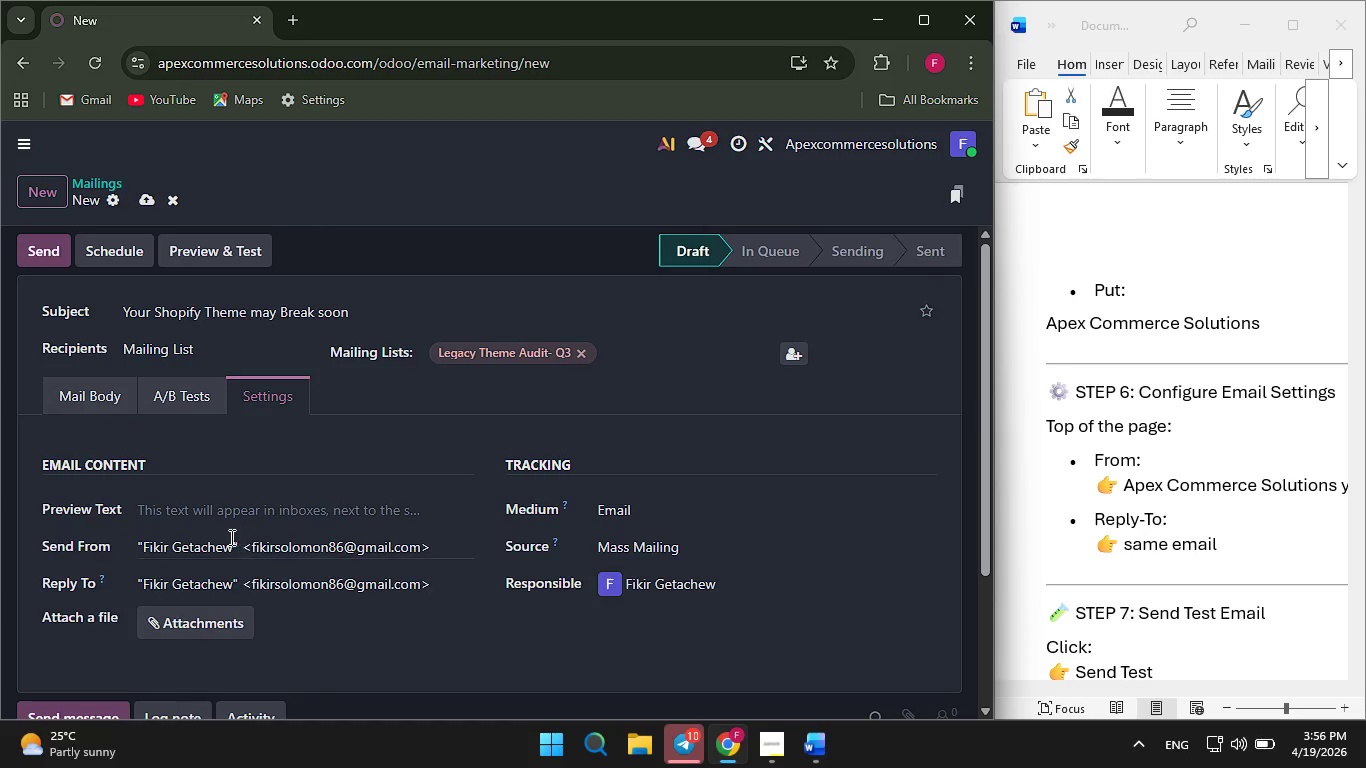 
left_click([230, 544])
 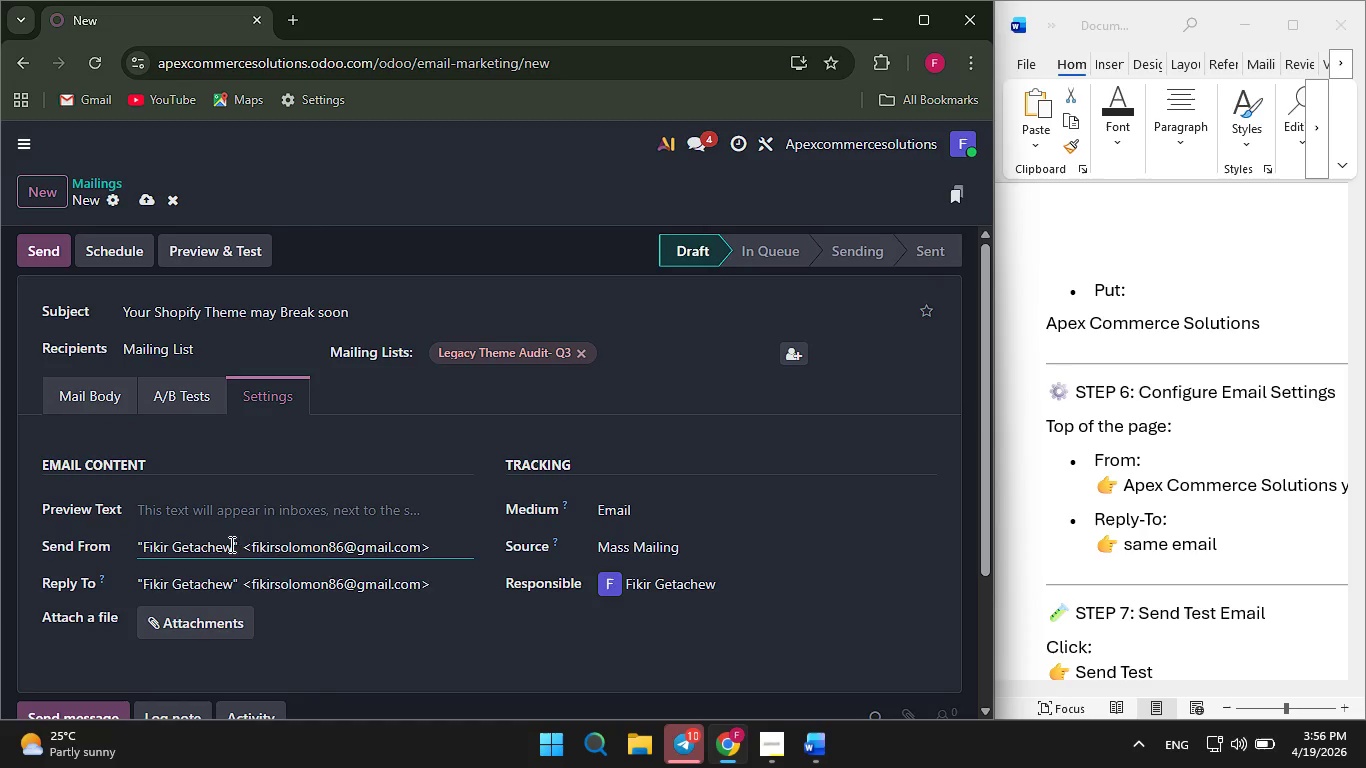 
key(Backspace)
 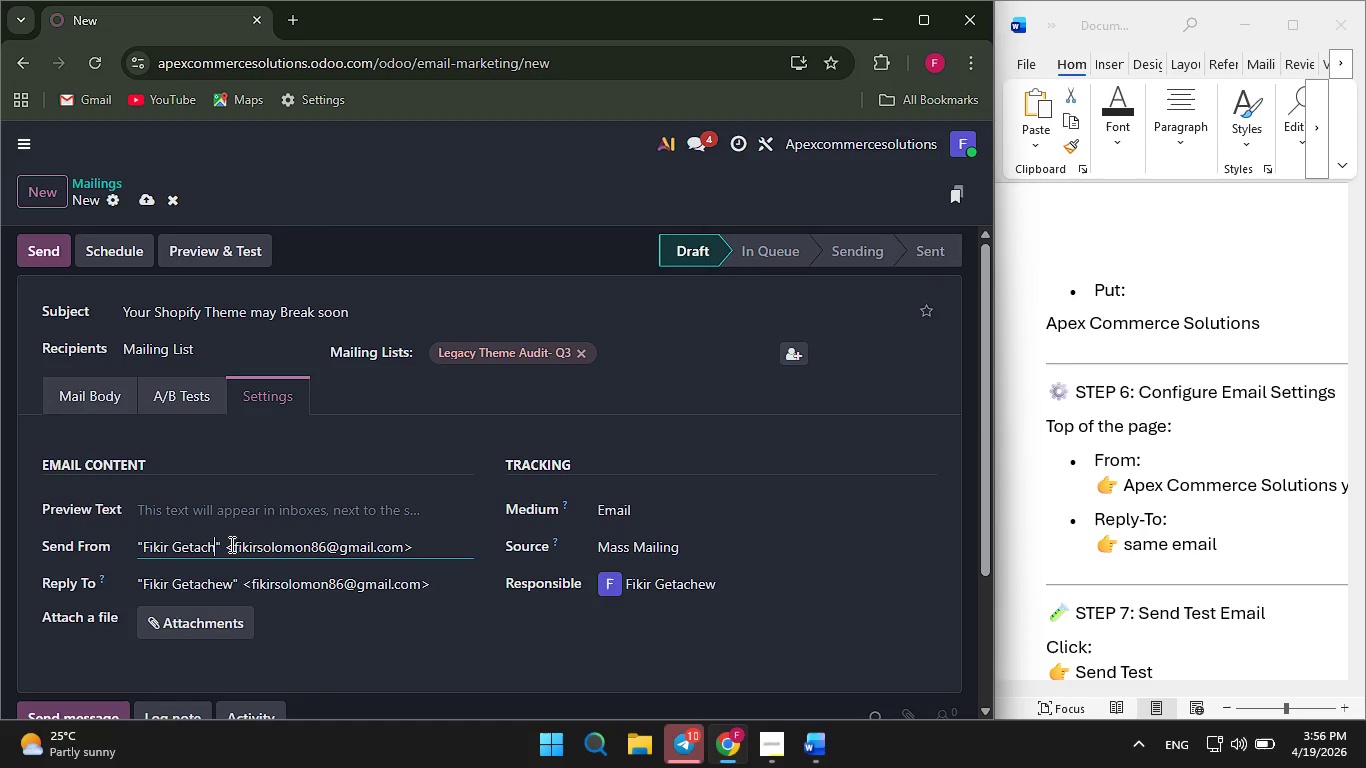 
key(Backspace)
 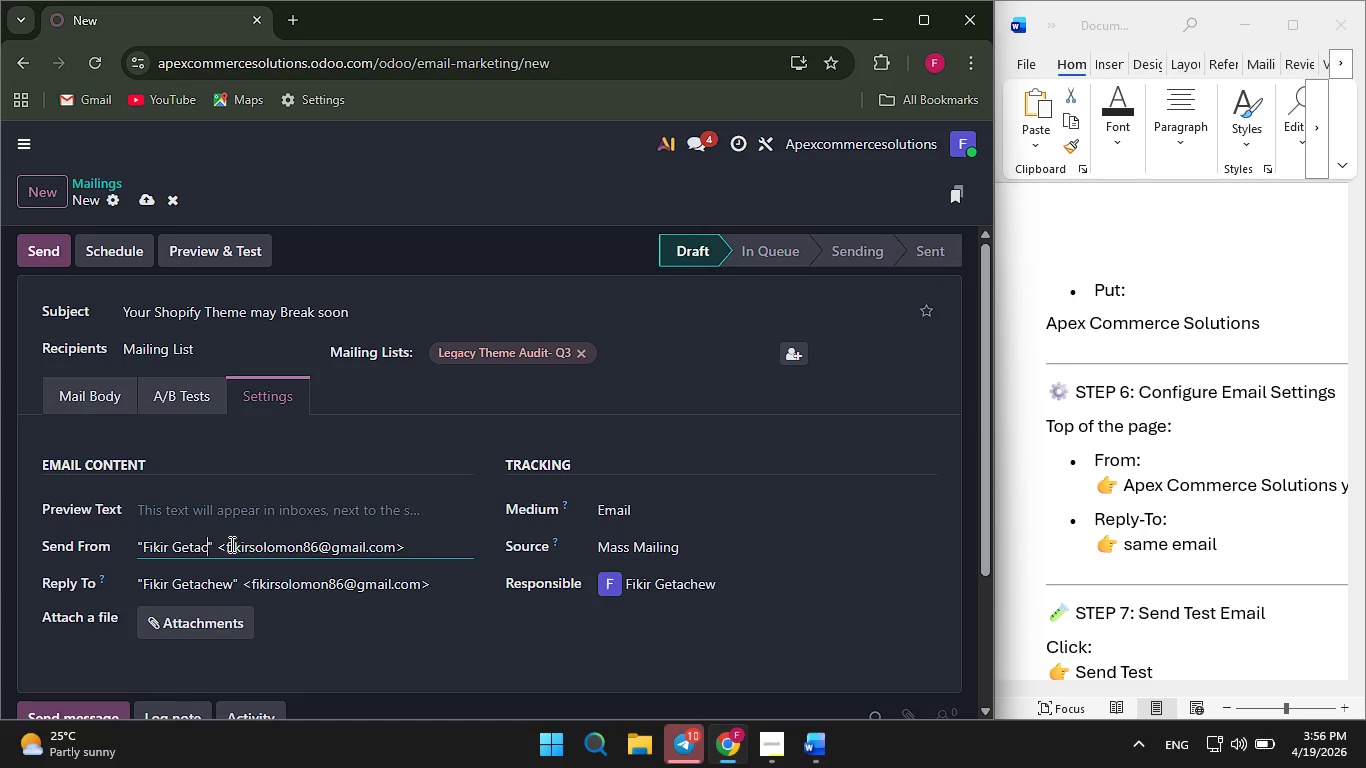 
key(Backspace)
 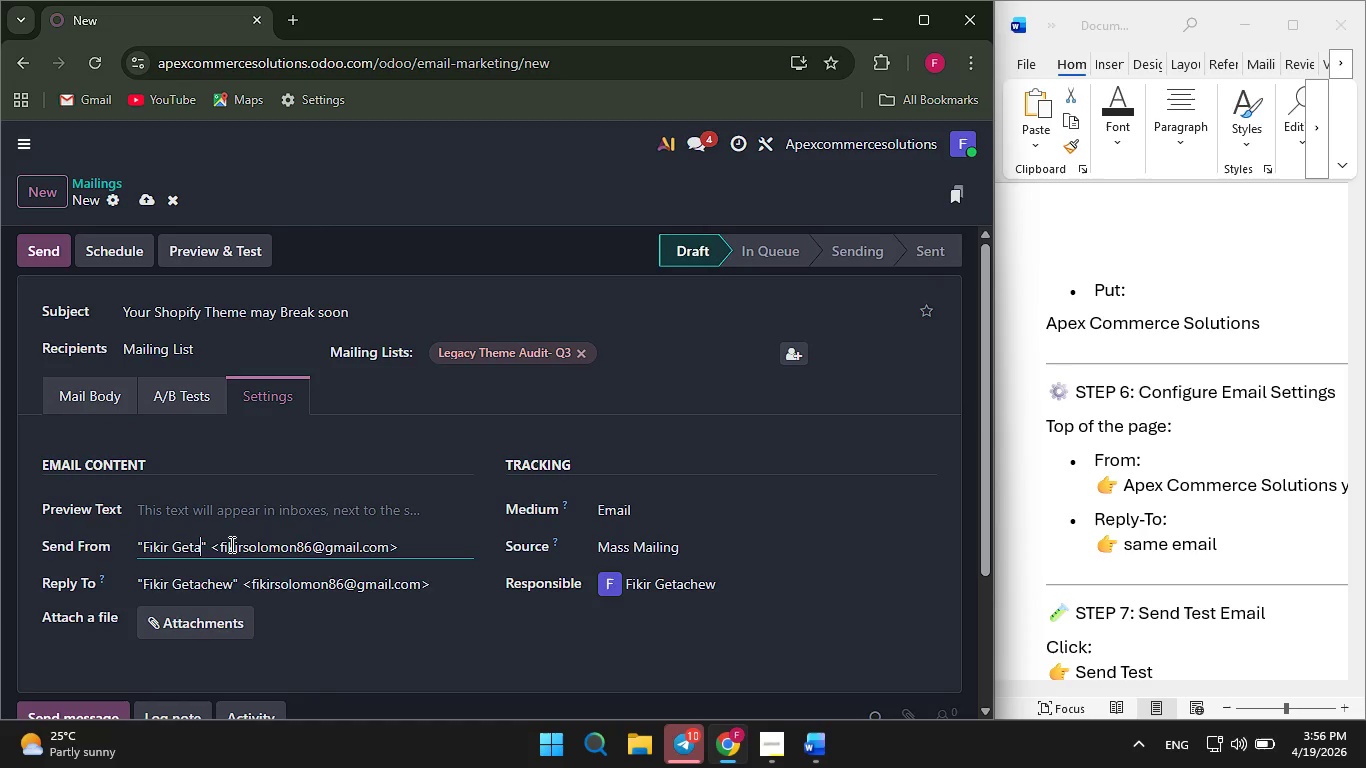 
key(Backspace)
 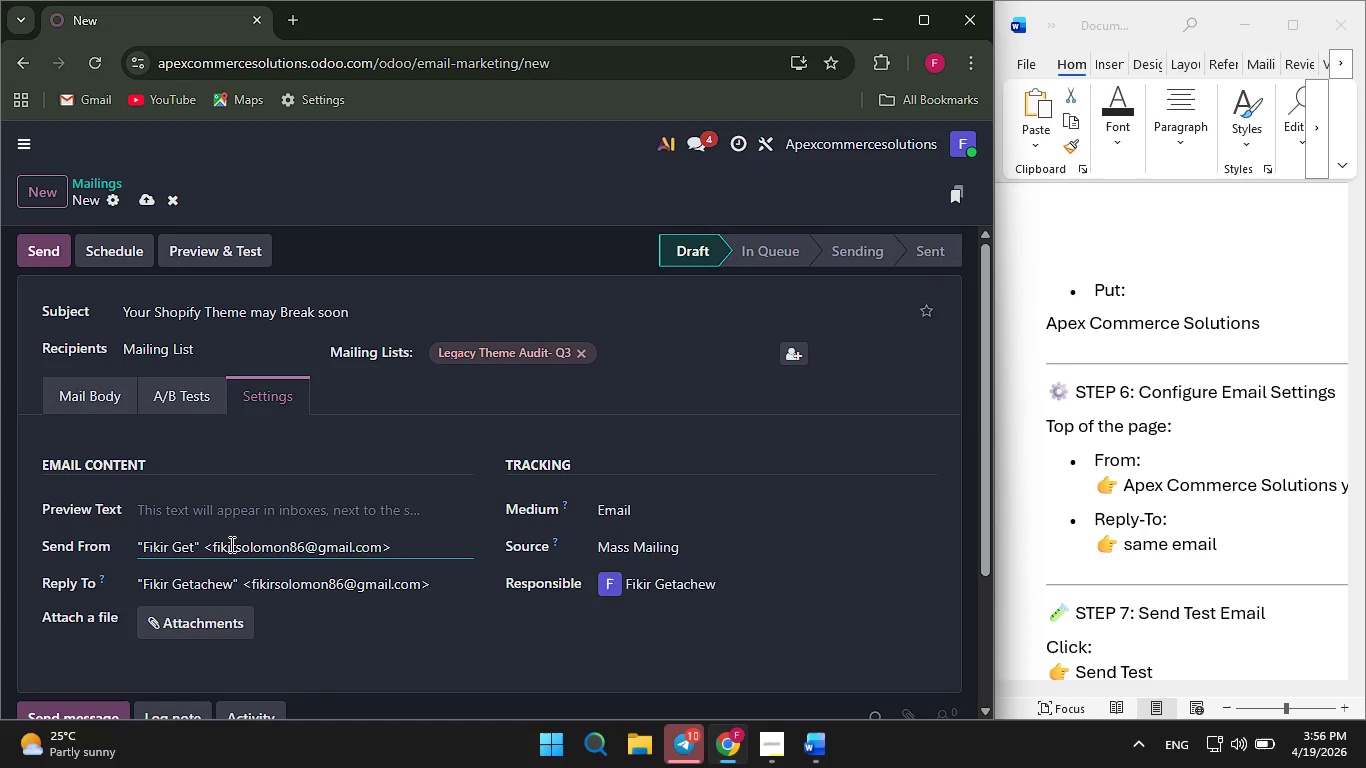 
key(Backspace)
 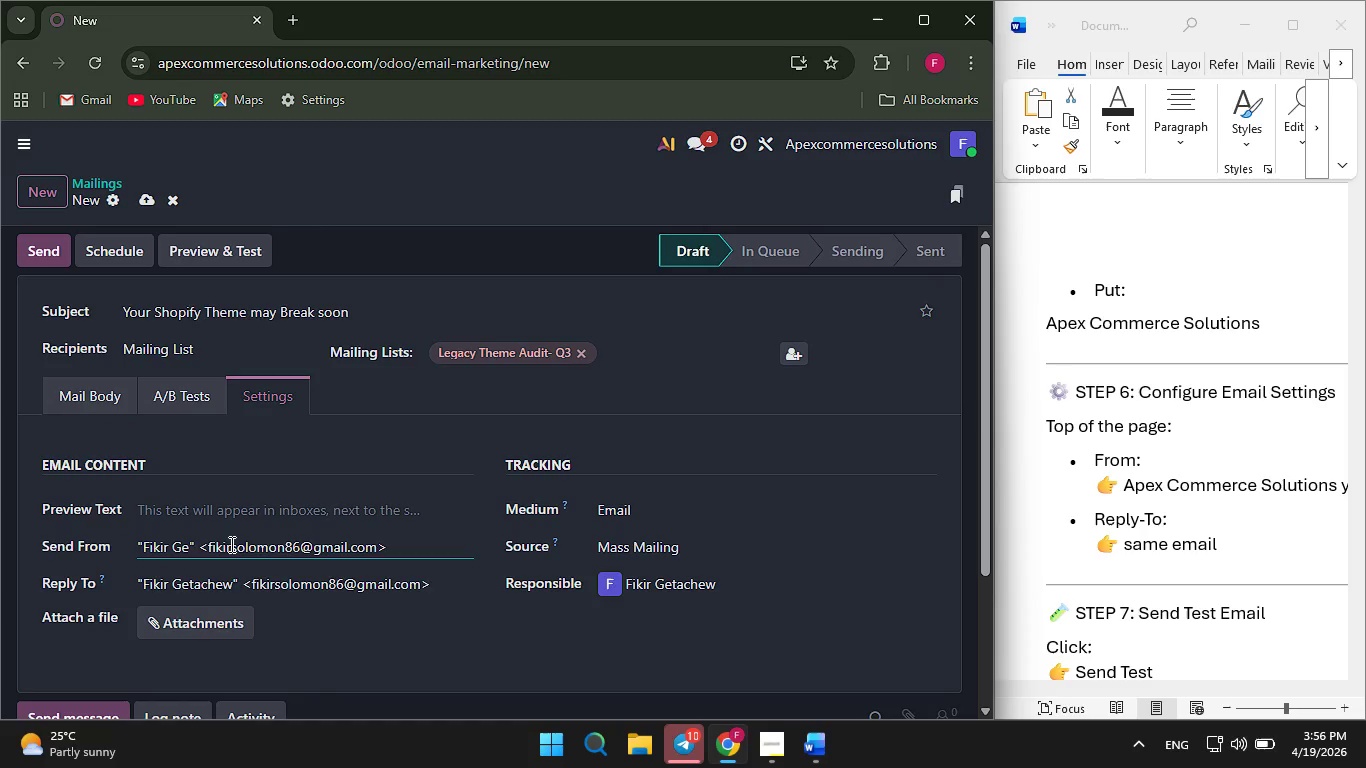 
key(Backspace)
 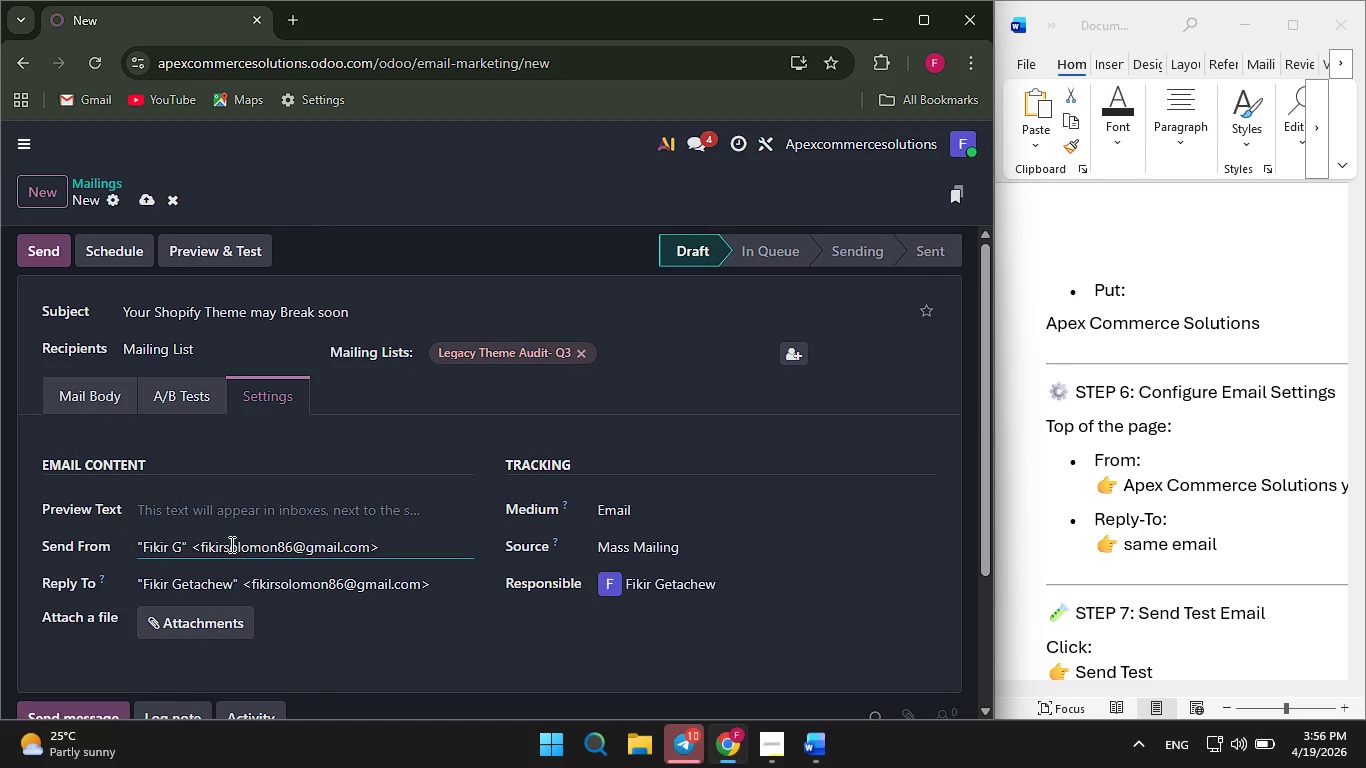 
key(Backspace)
 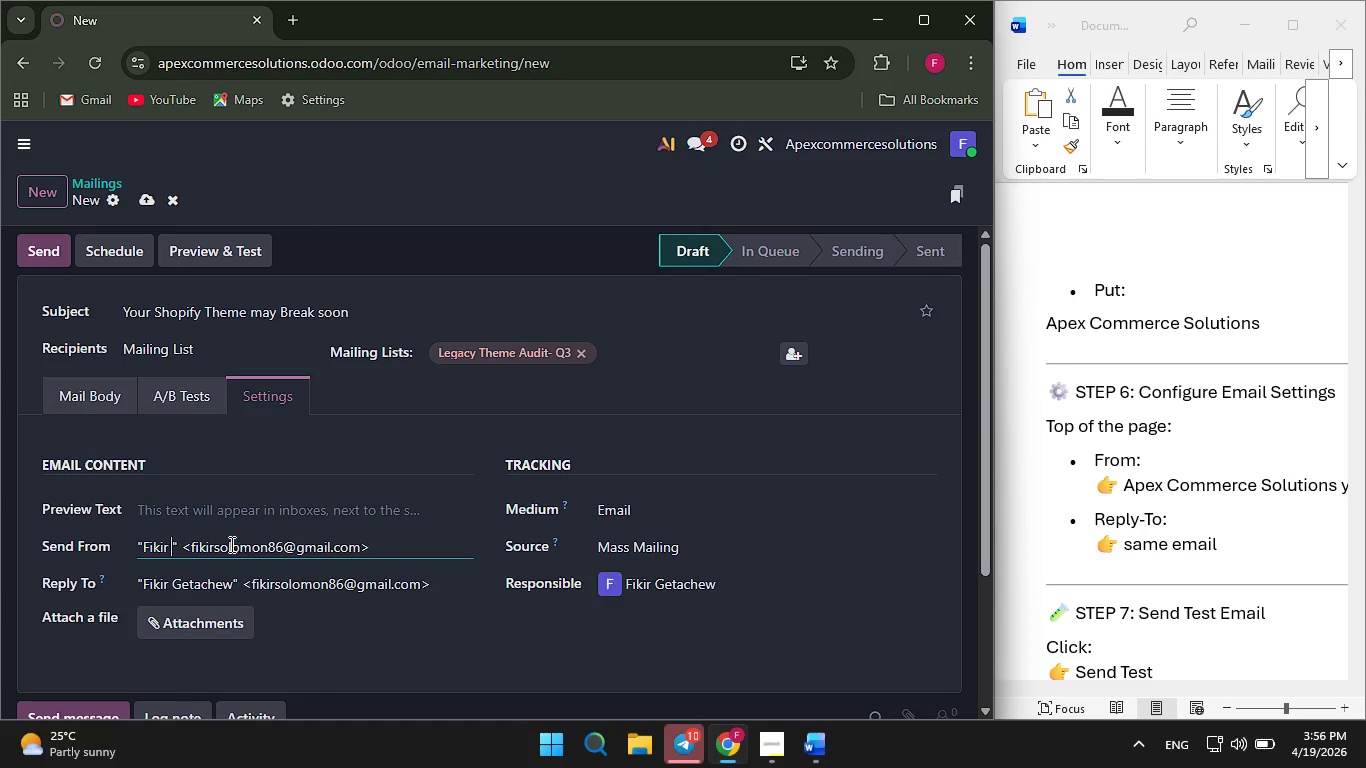 
key(Backspace)
 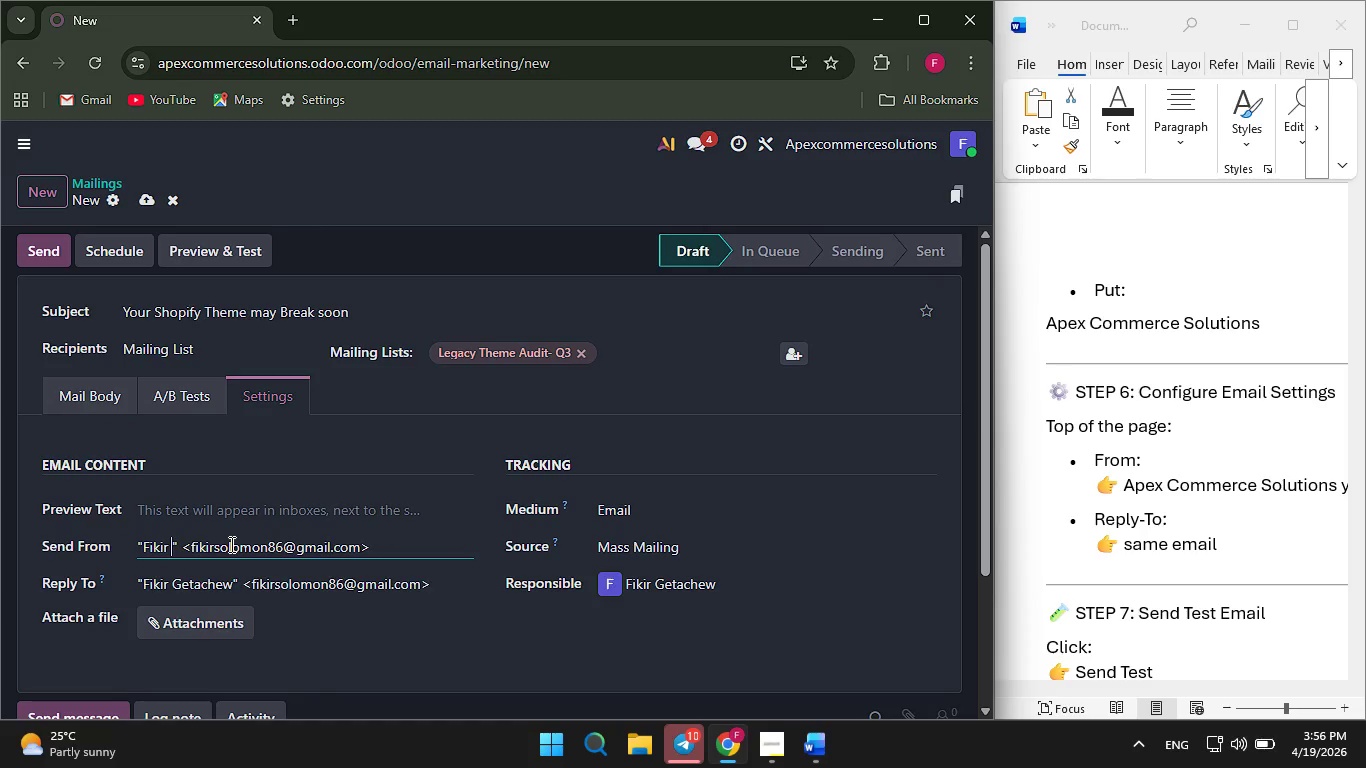 
key(Backspace)
 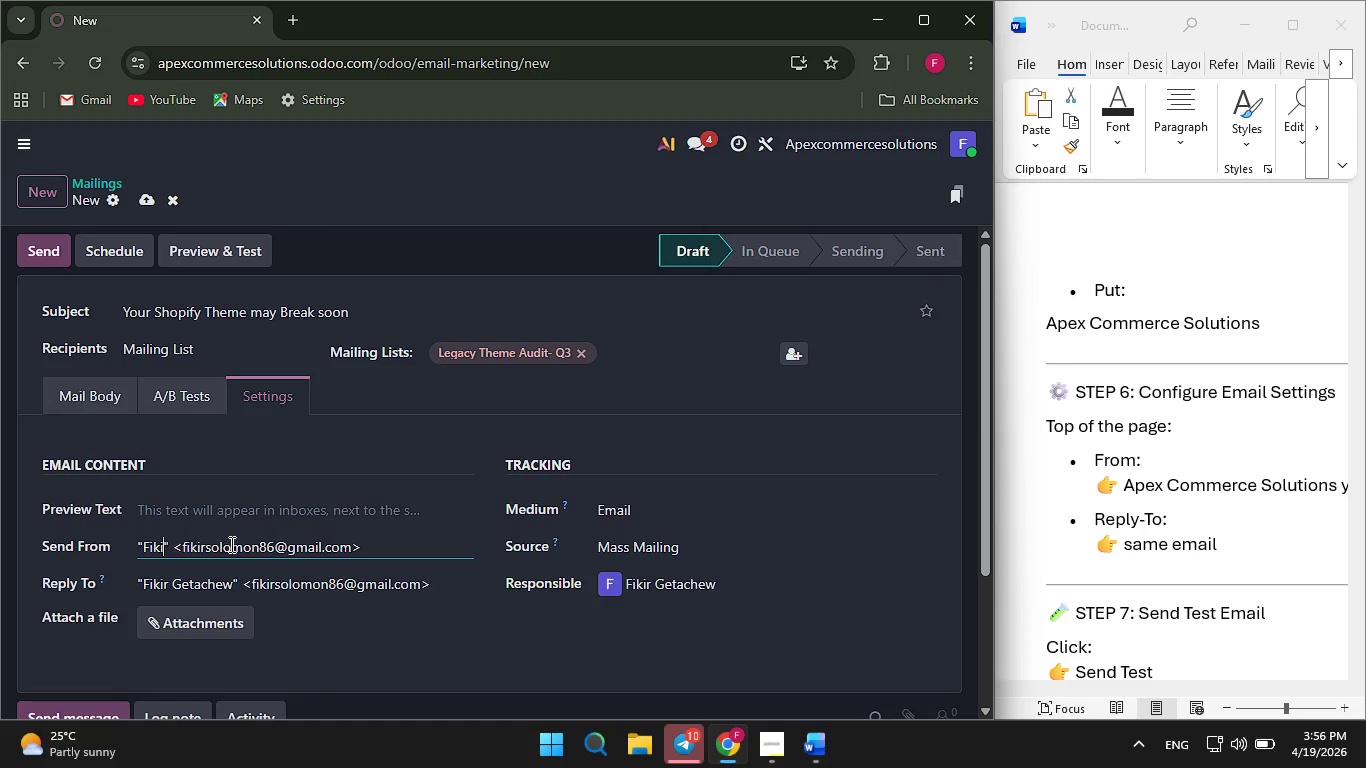 
key(Backspace)
 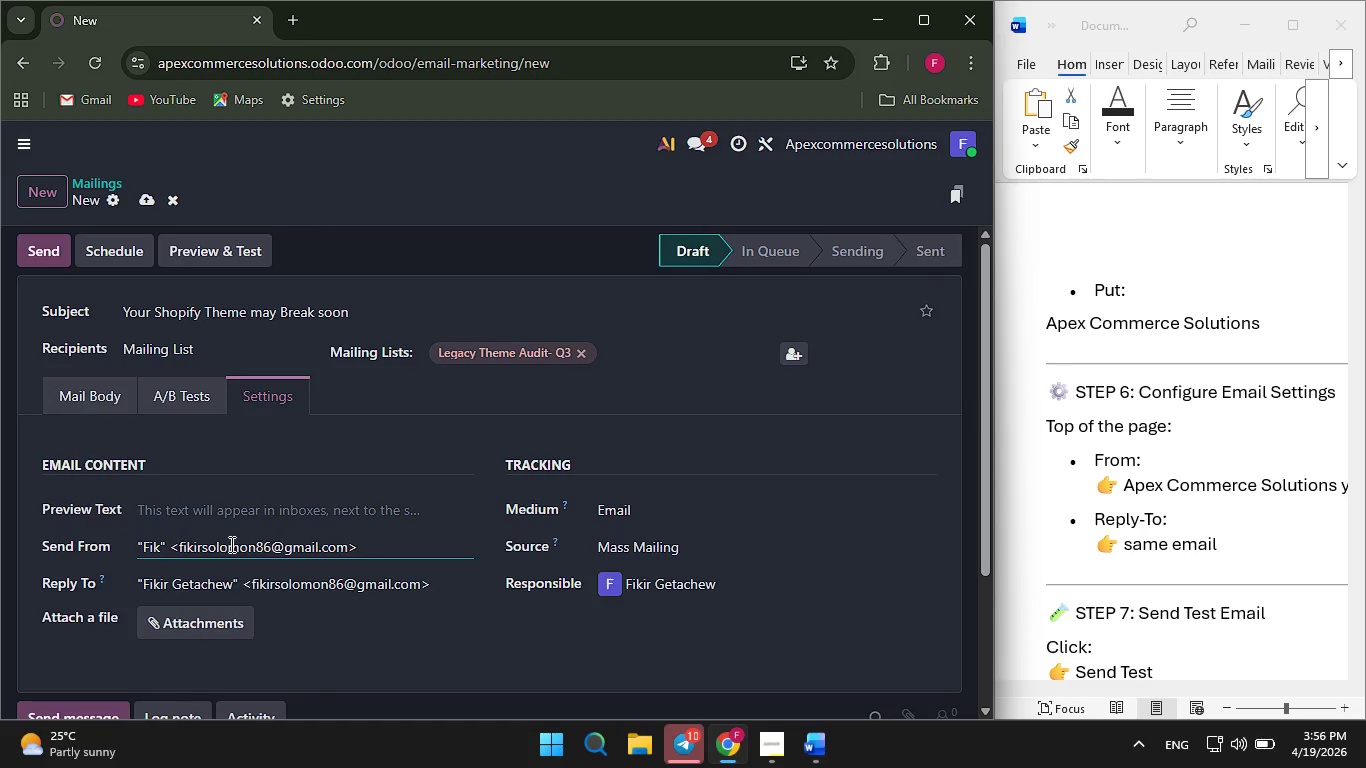 
key(Backspace)
 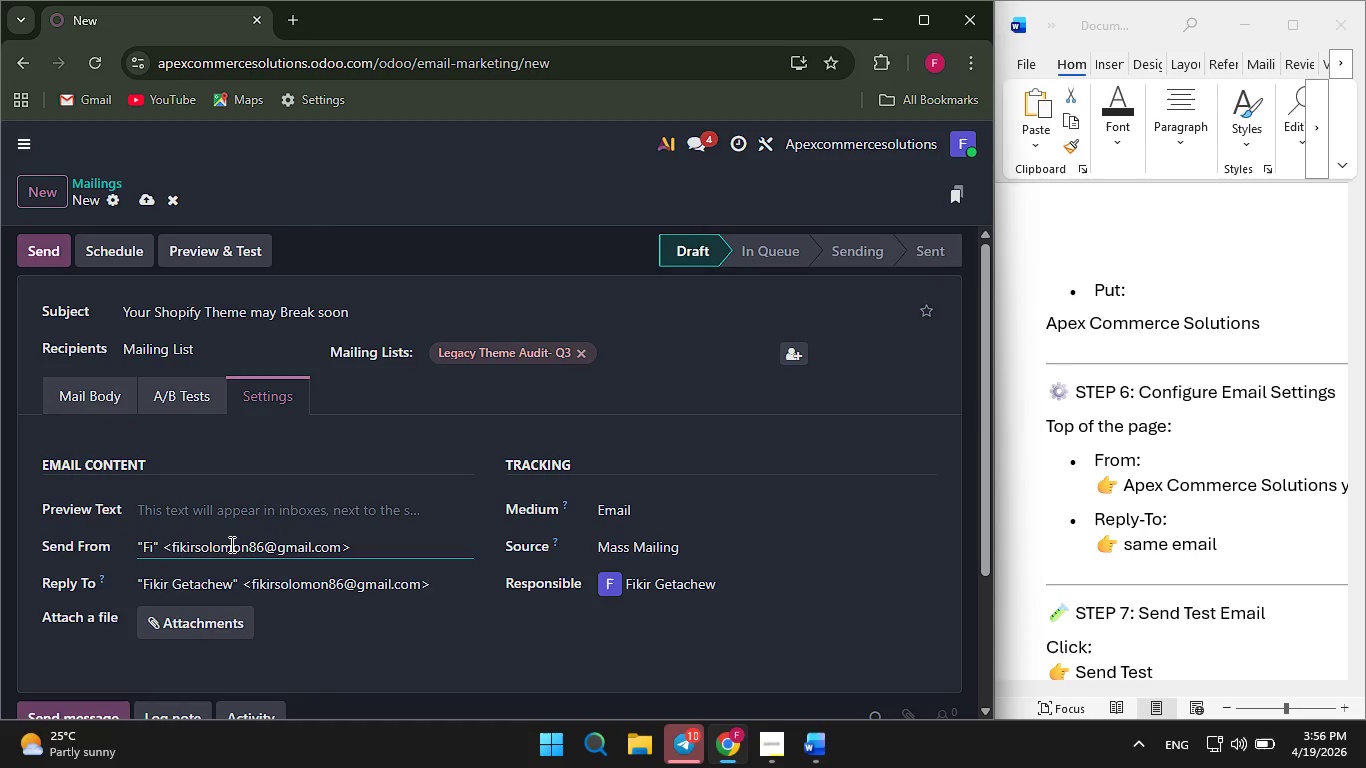 
key(Backspace)
 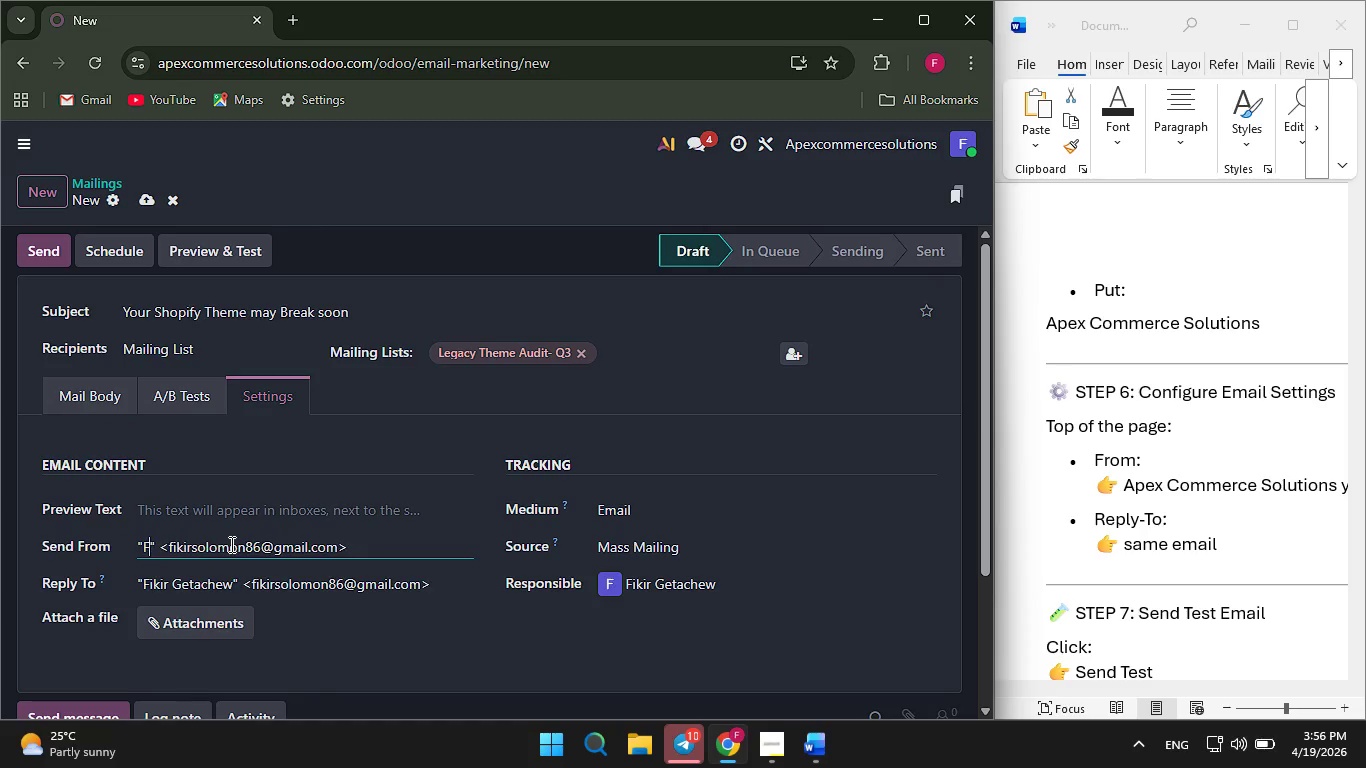 
key(Backspace)
 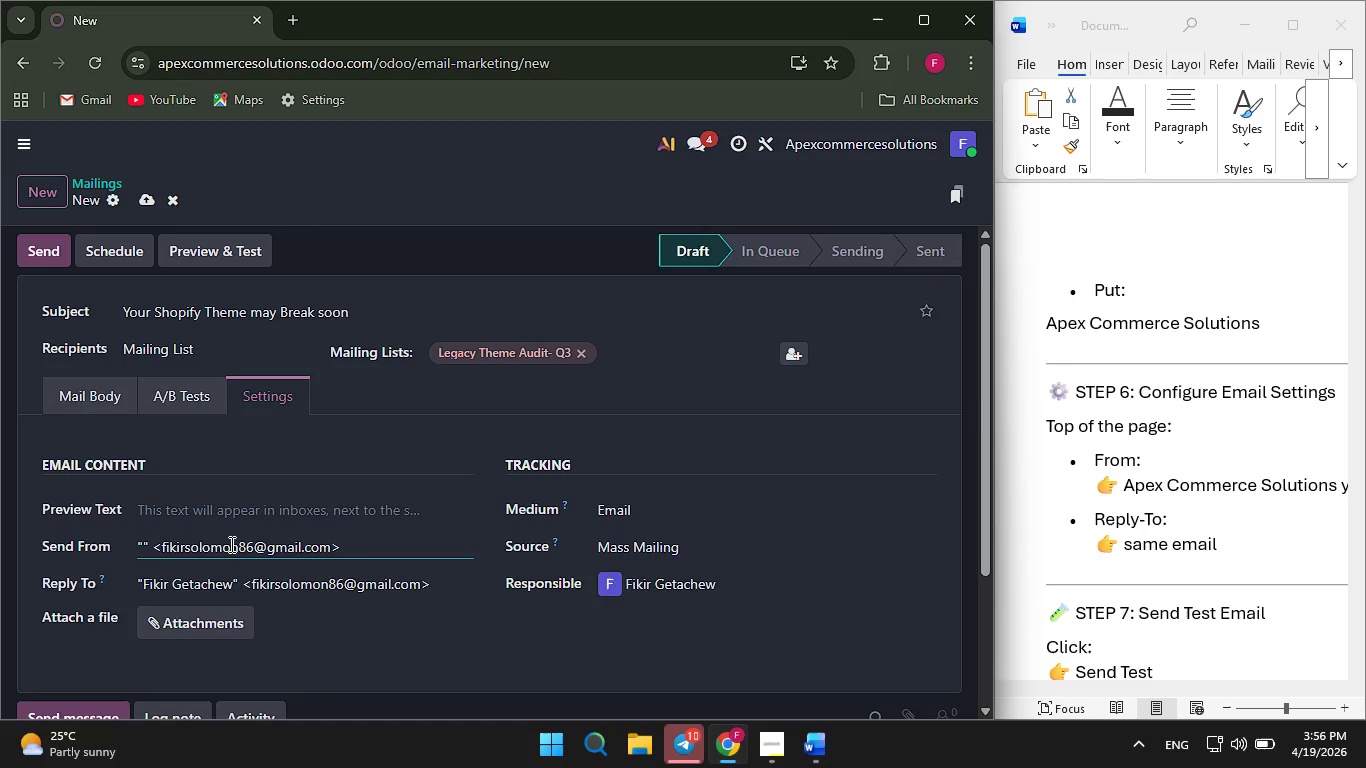 
key(Backspace)
 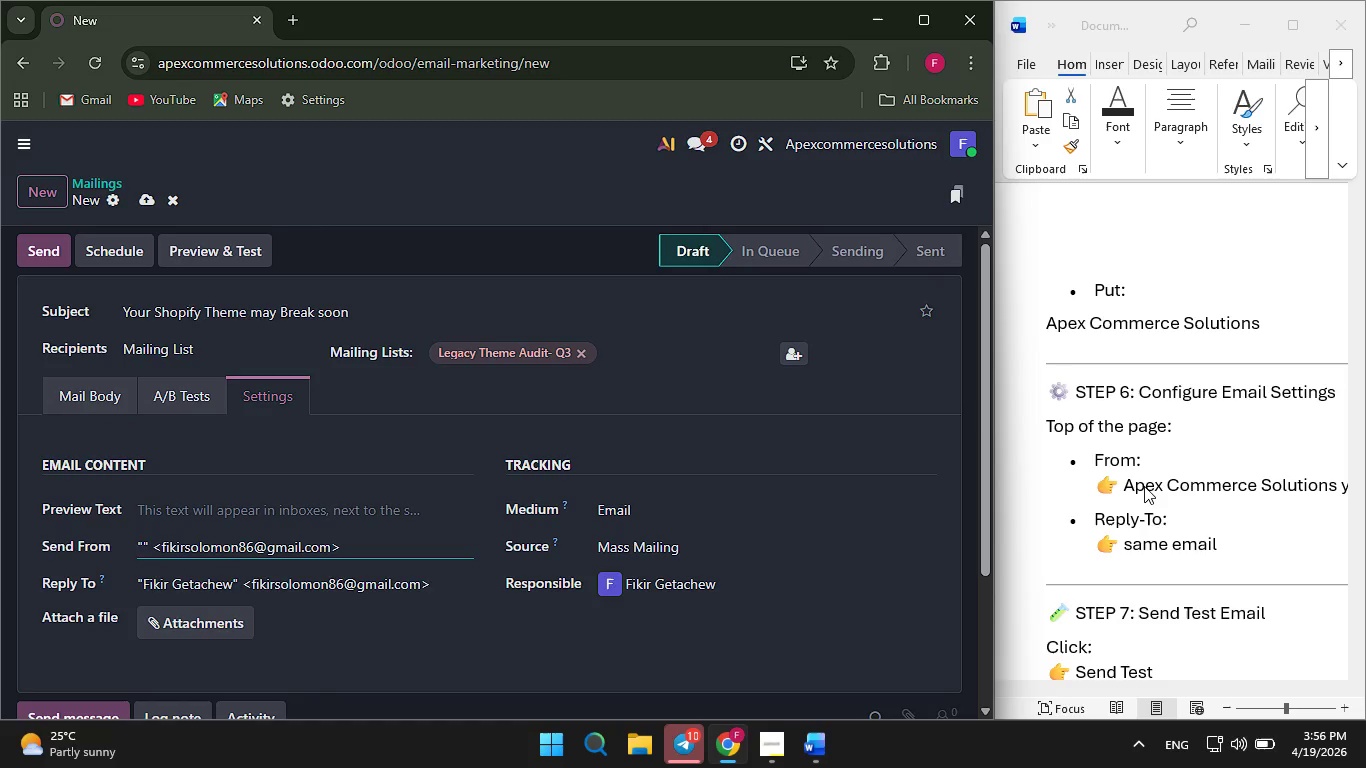 
scroll: coordinate [1144, 486], scroll_direction: down, amount: 6.0
 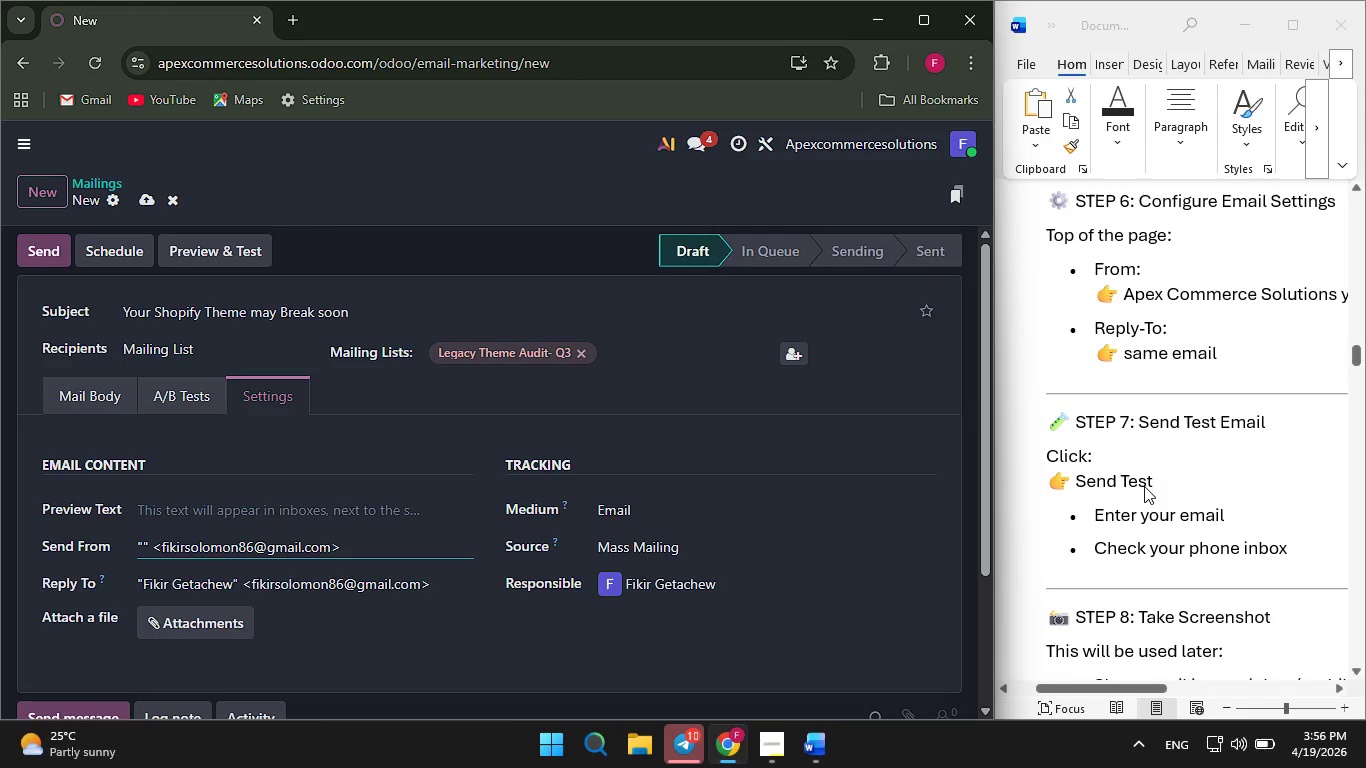 
type(Apex Commerce Solutions)
 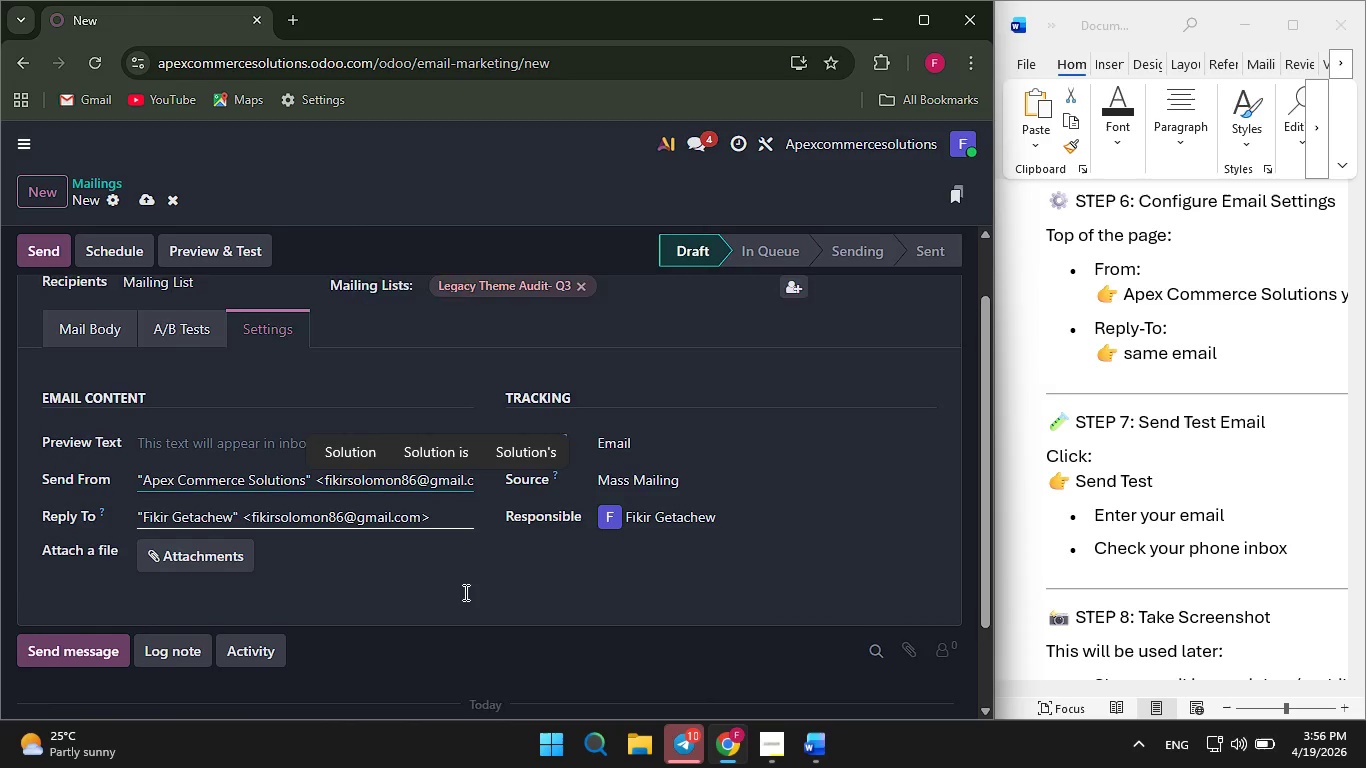 
wait(8.05)
 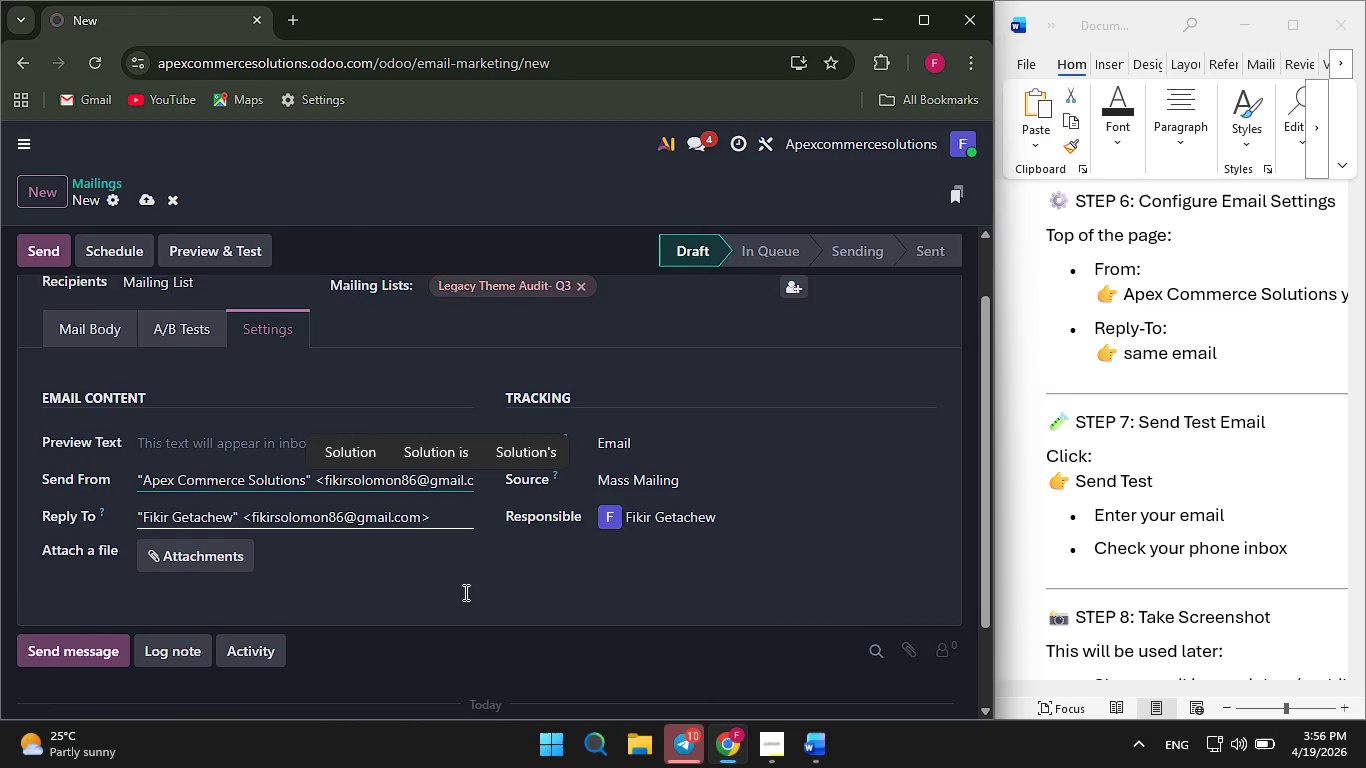 
left_click([37, 250])
 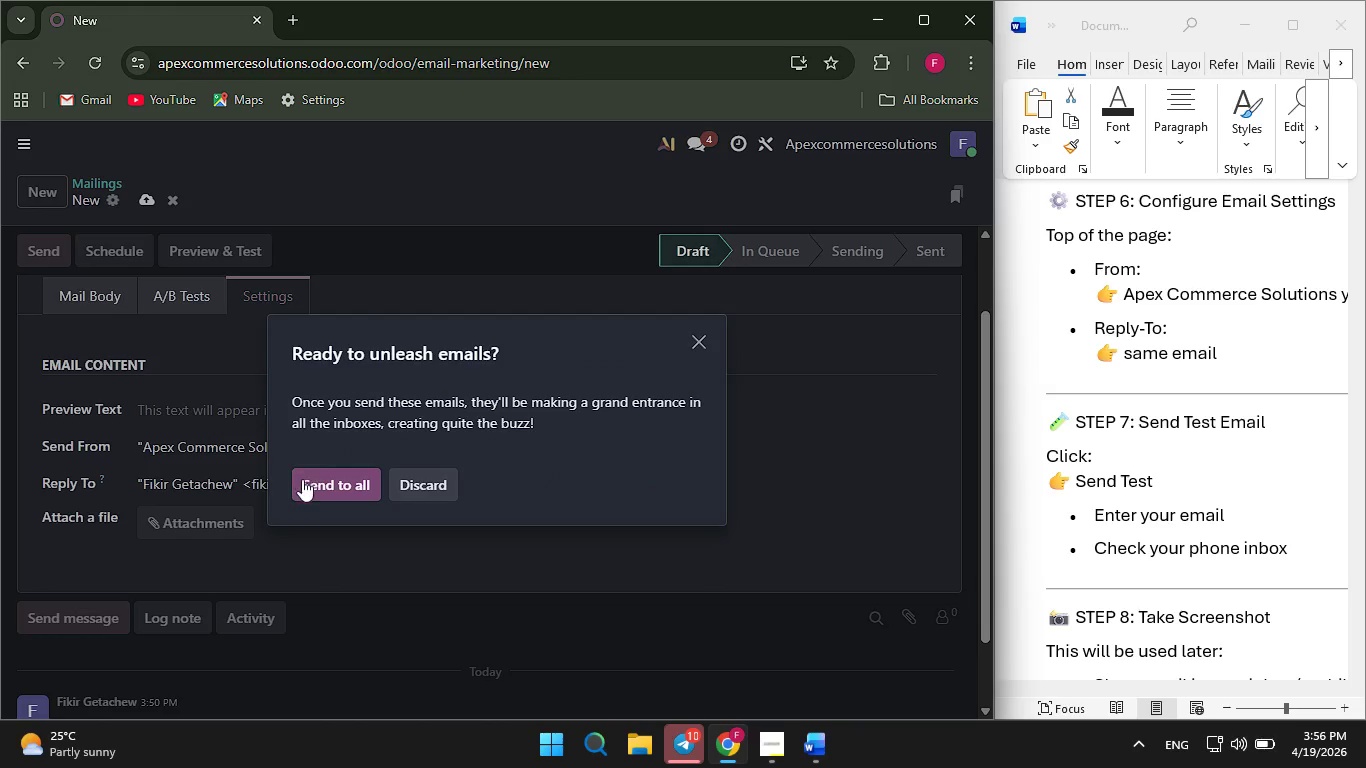 
left_click([304, 483])
 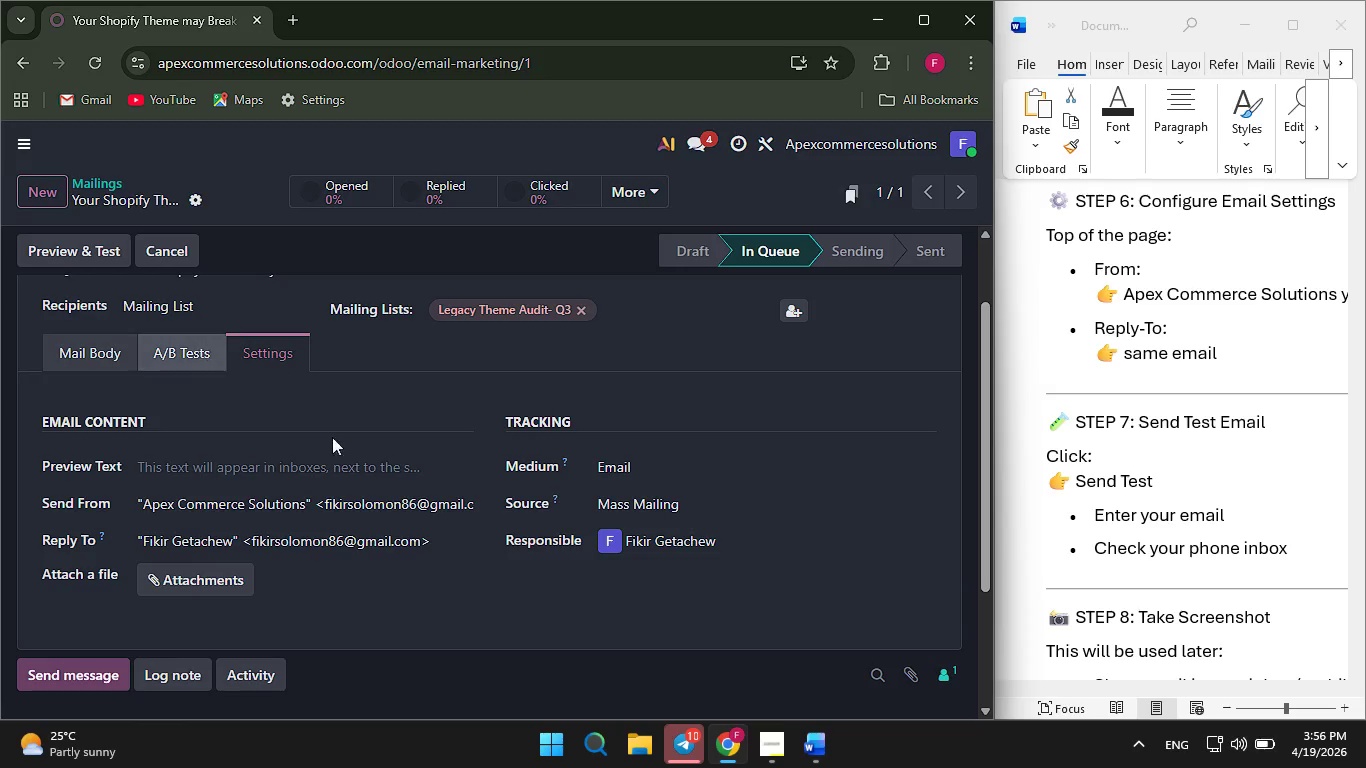 
left_click([96, 254])
 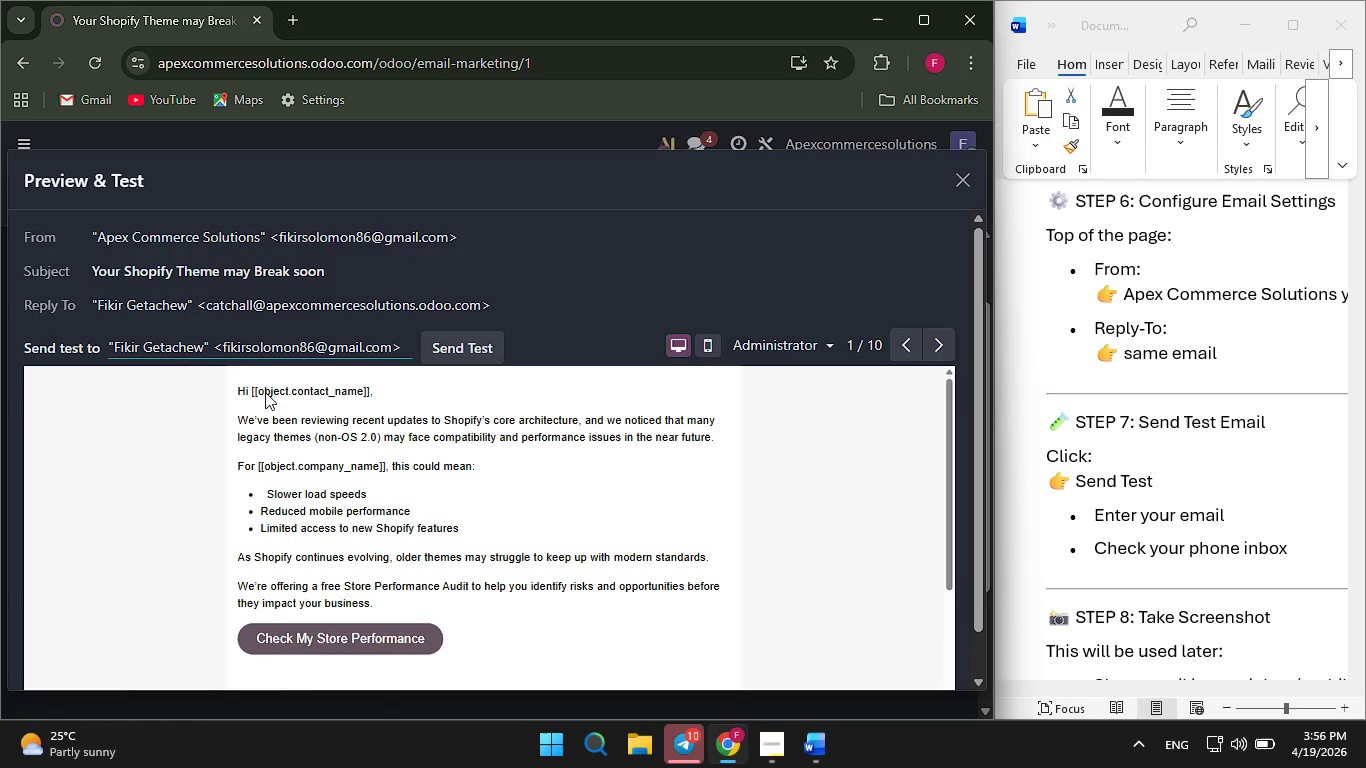 
left_click([467, 361])
 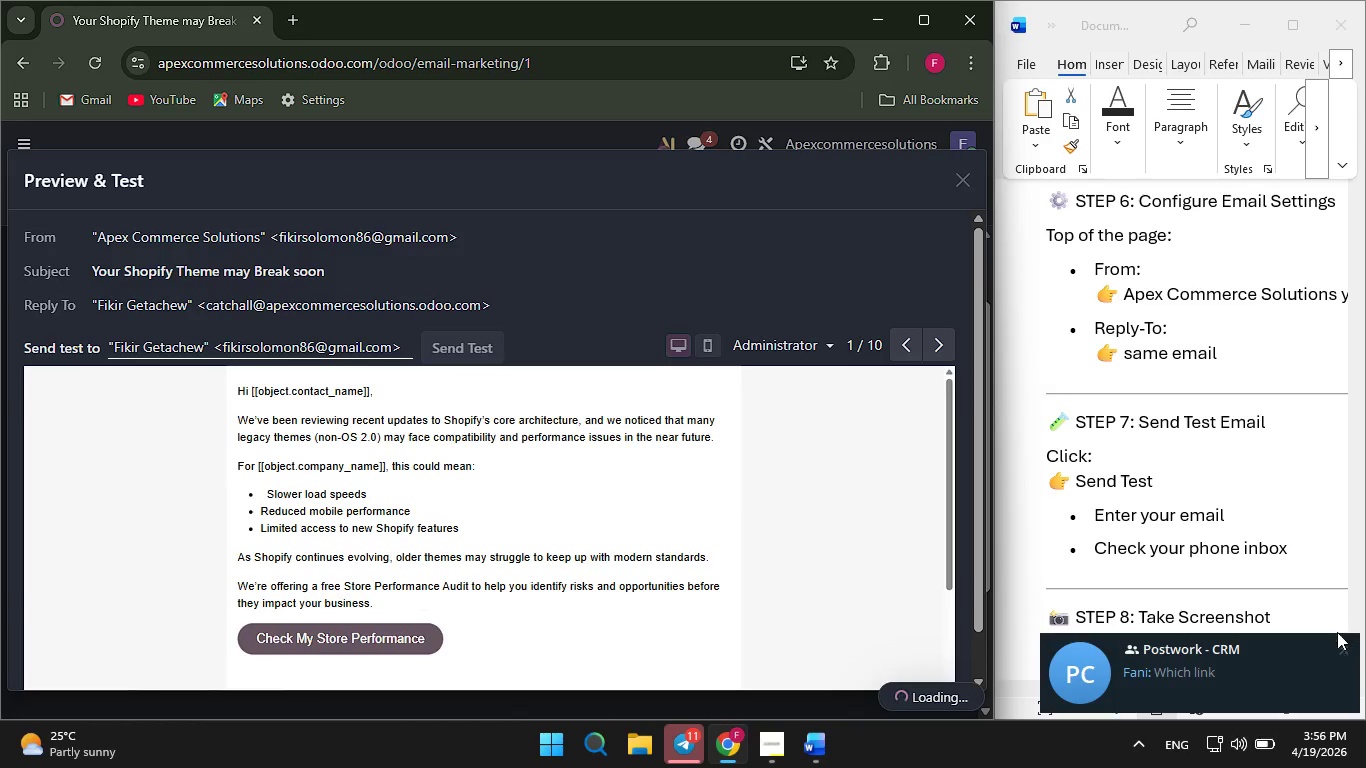 
left_click([1344, 647])
 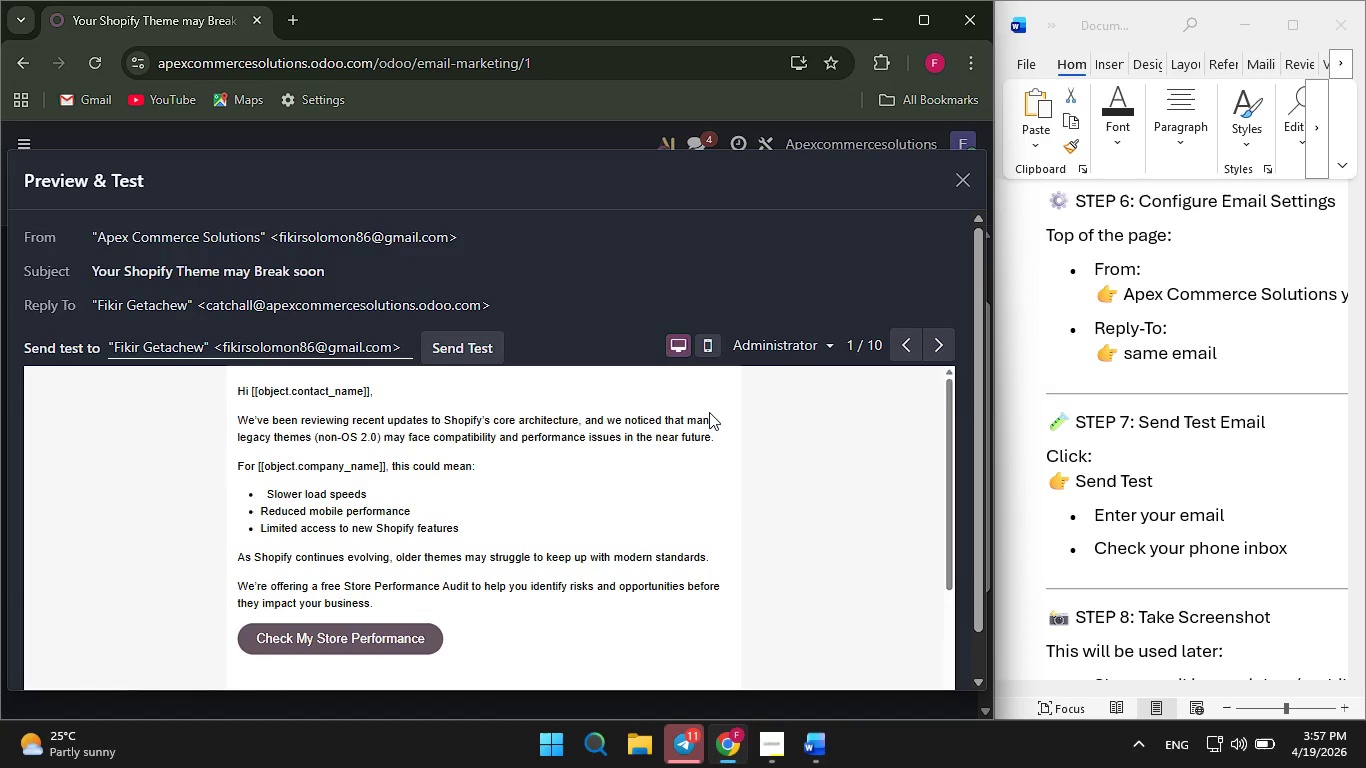 
wait(31.49)
 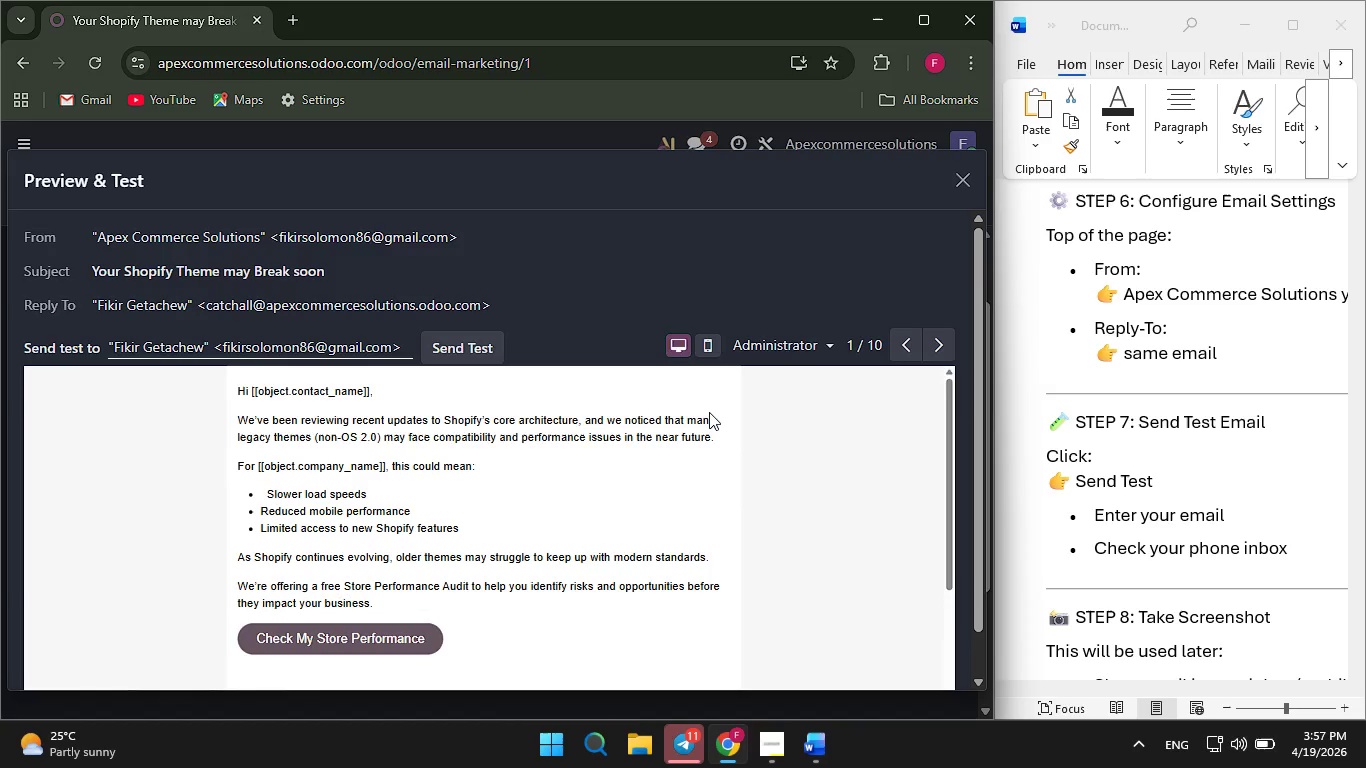 
left_click([960, 193])
 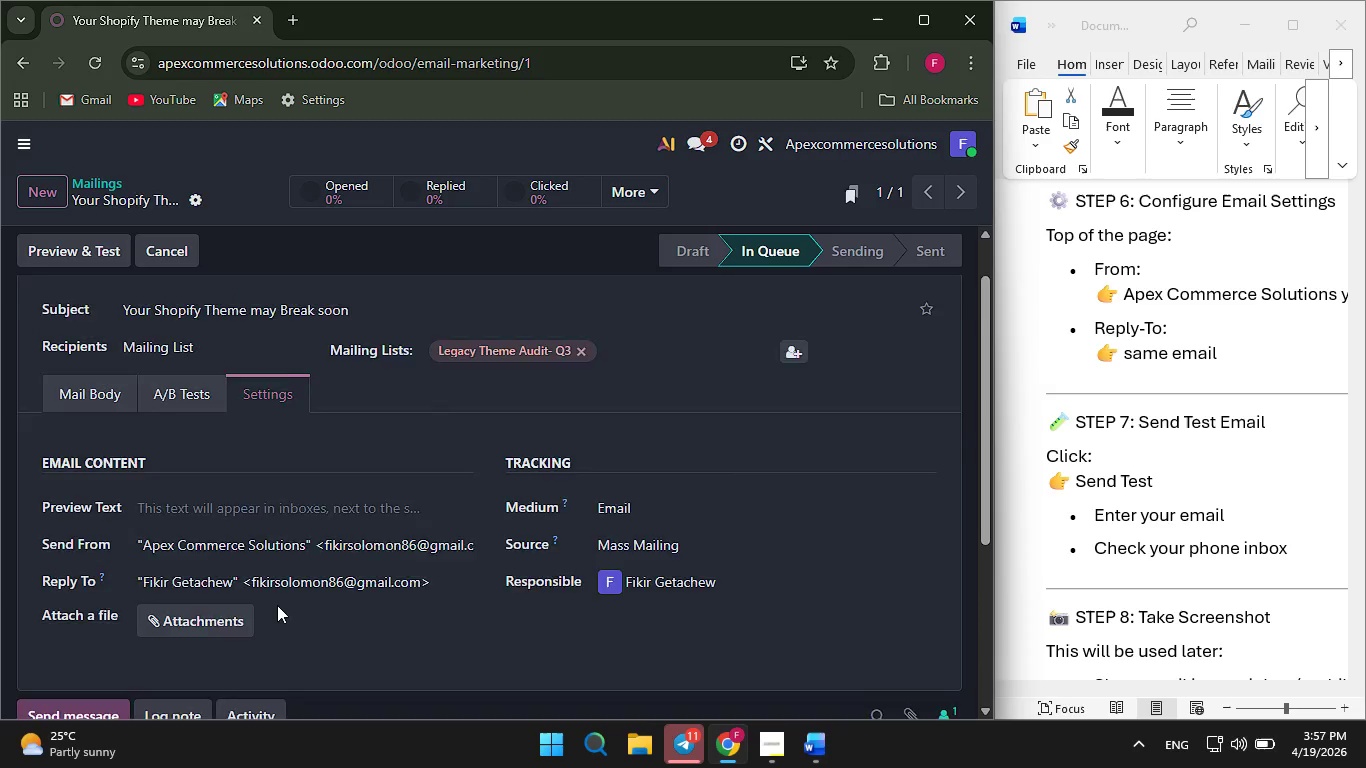 
wait(17.17)
 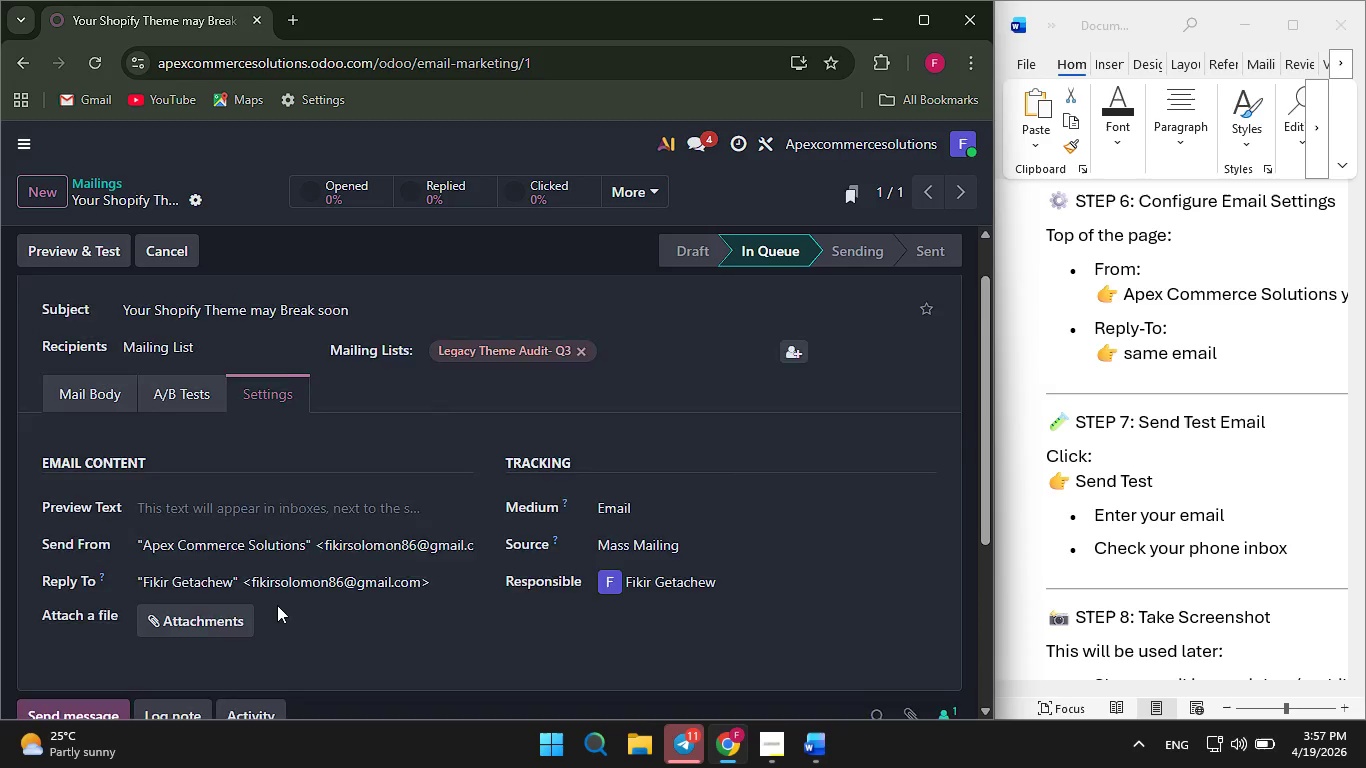 
left_click([344, 303])
 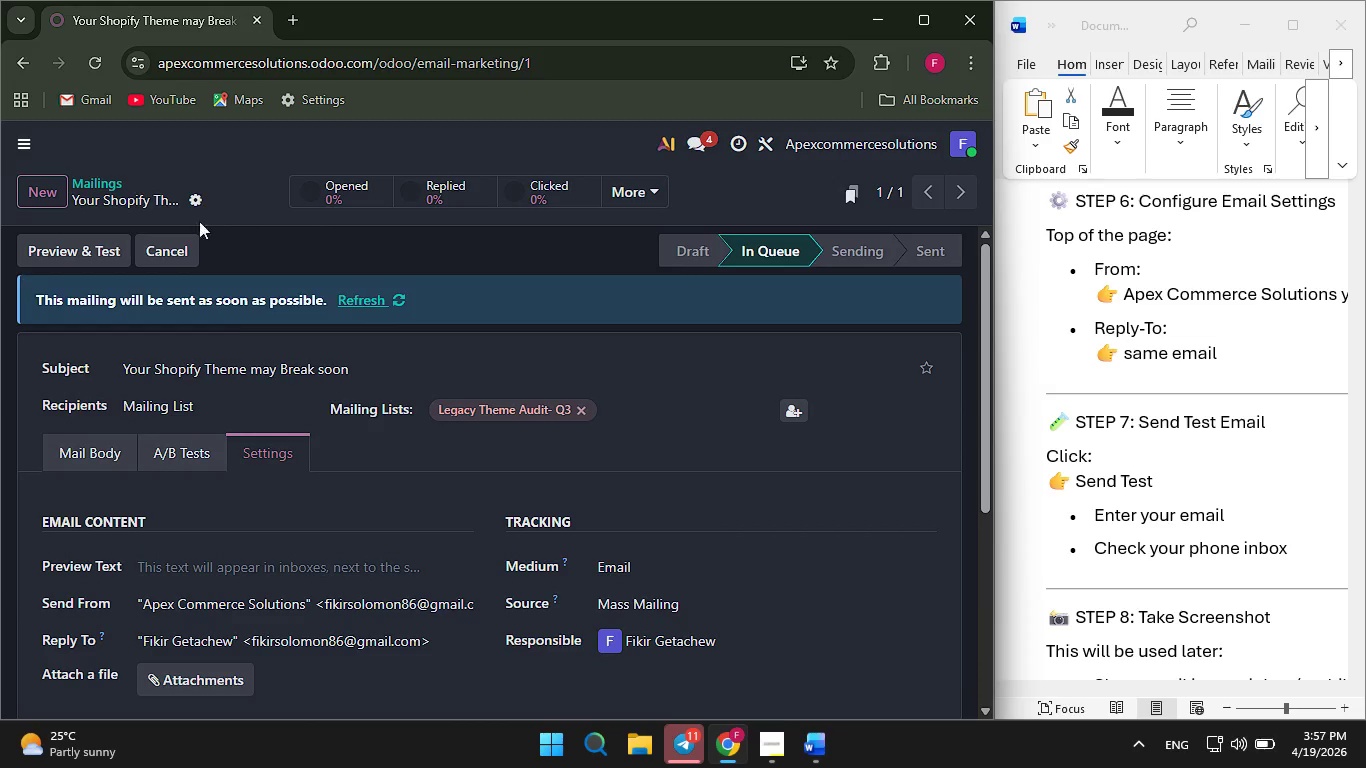 
left_click([190, 196])
 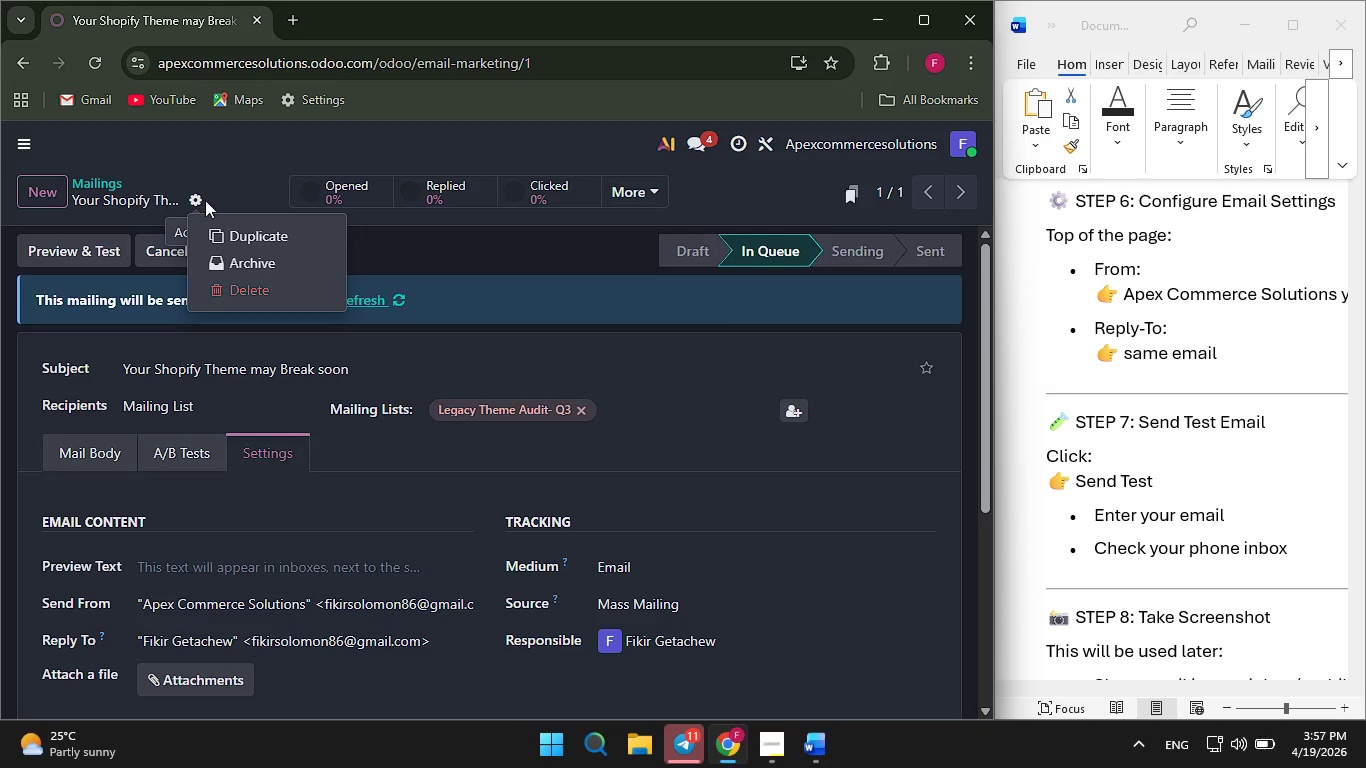 
left_click([221, 196])
 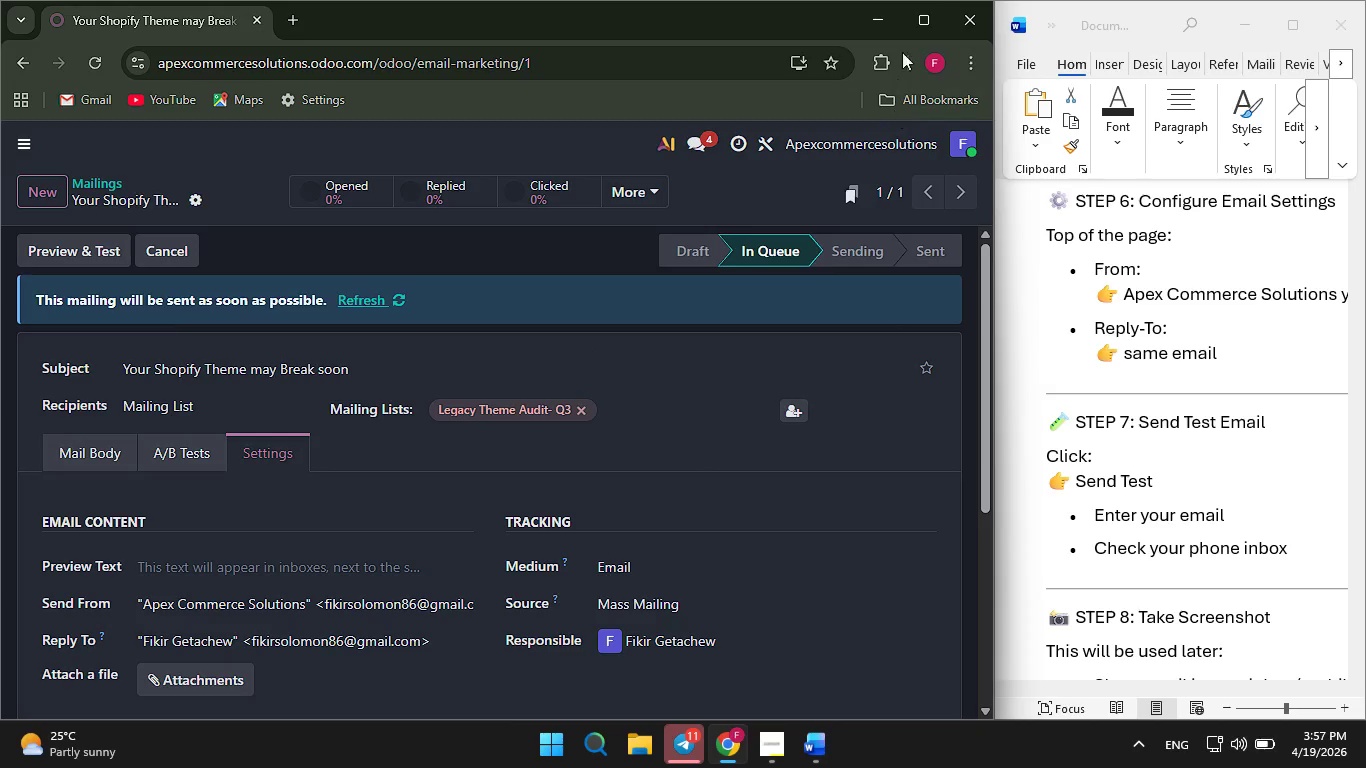 
left_click([923, 1])
 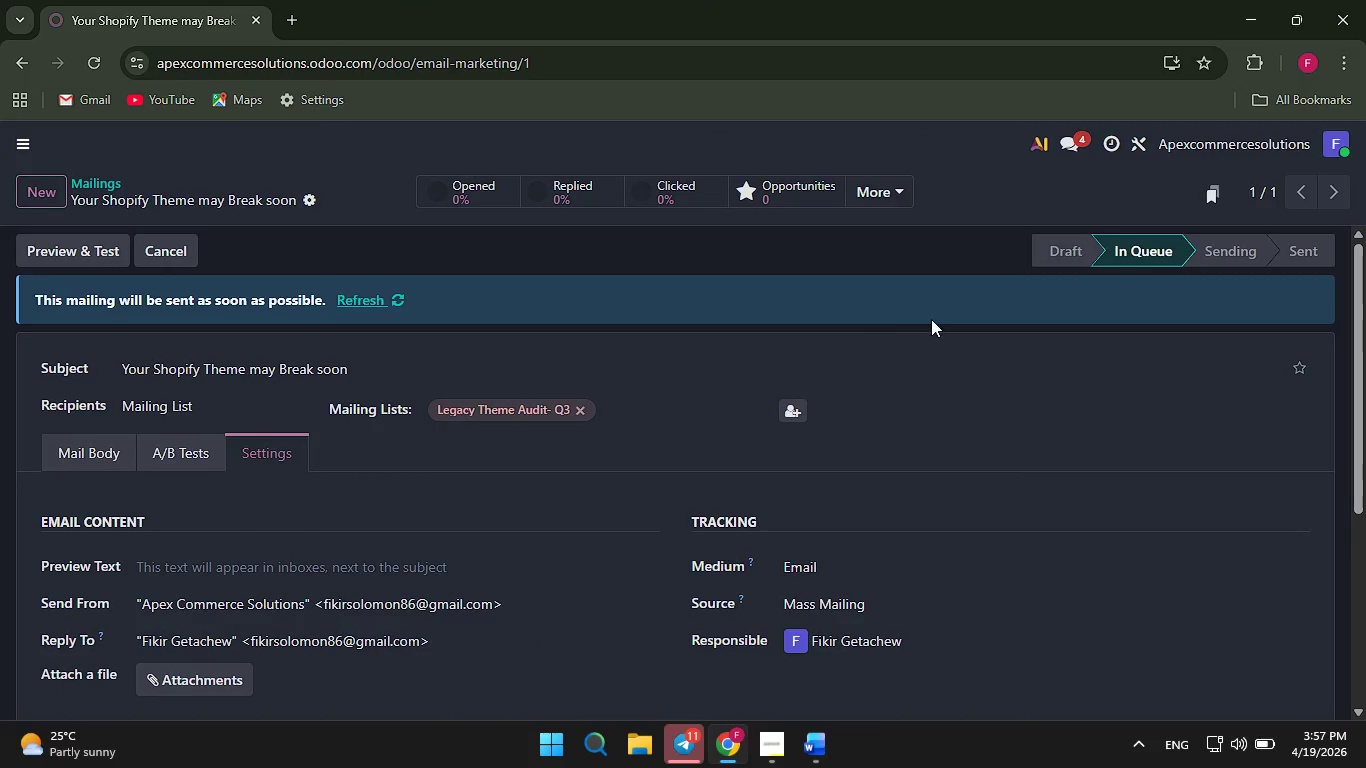 
left_click([1208, 251])
 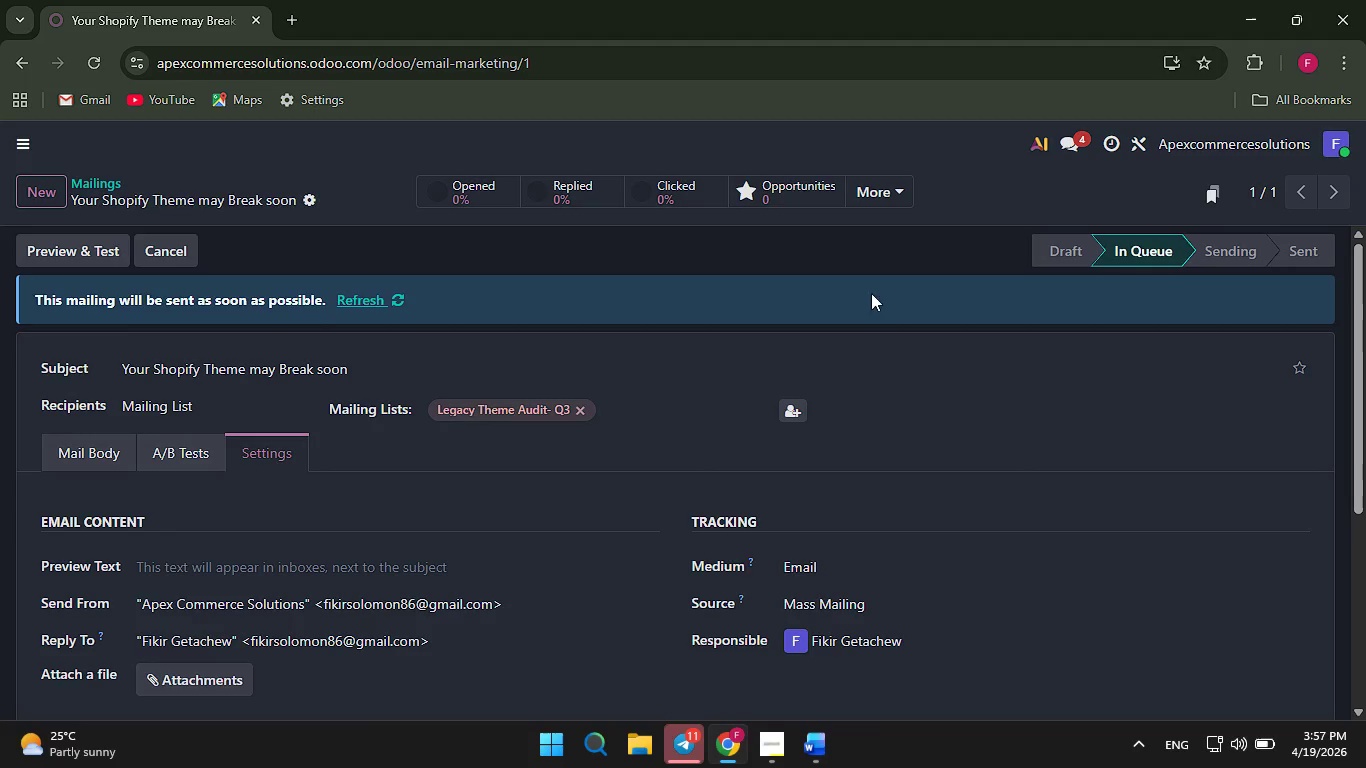 
wait(8.77)
 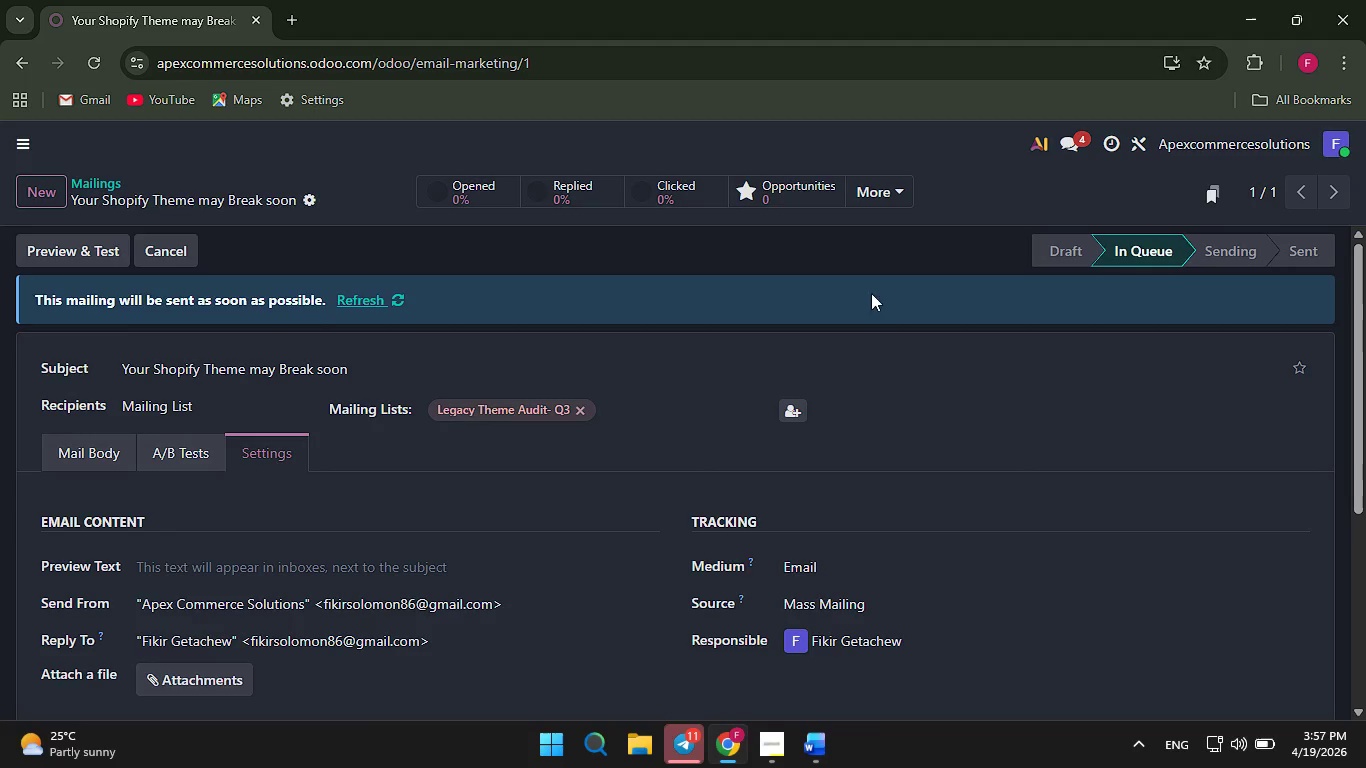 
left_click([104, 252])
 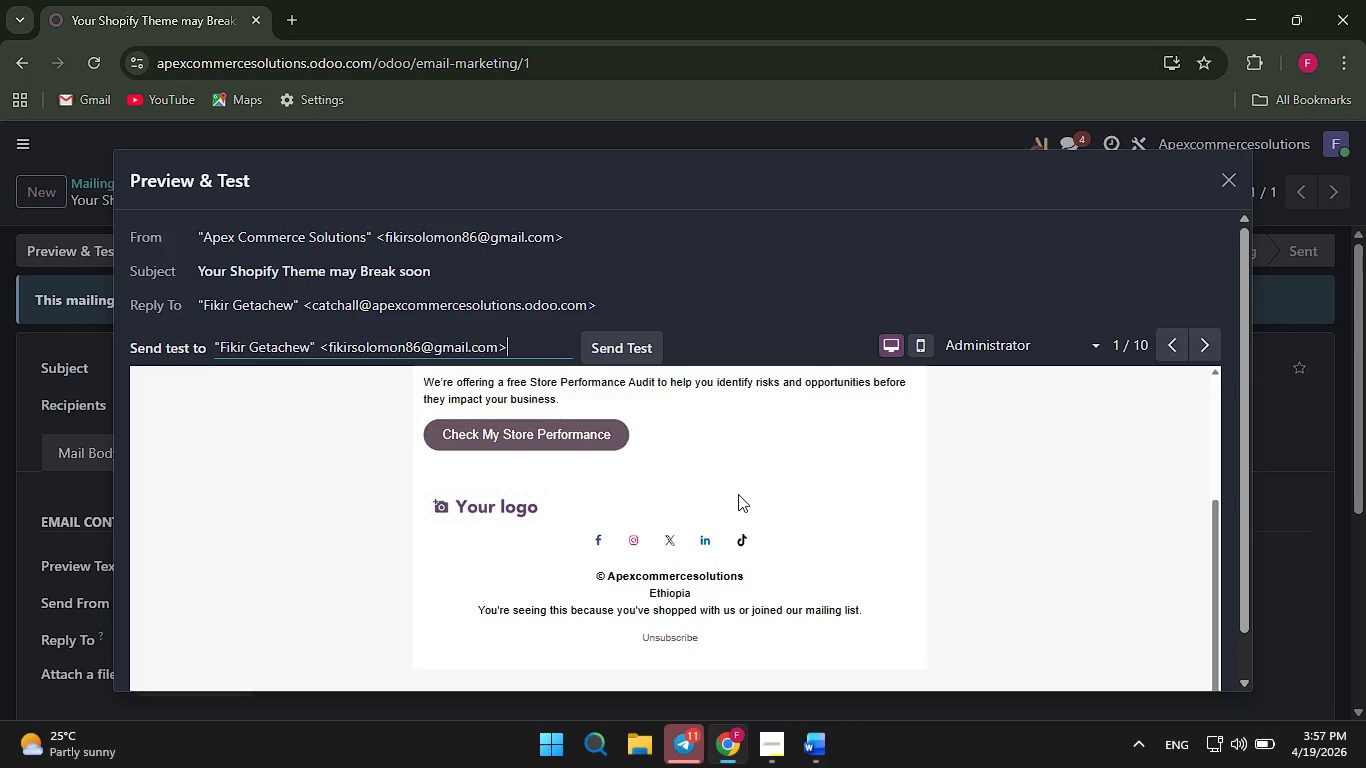 
wait(7.09)
 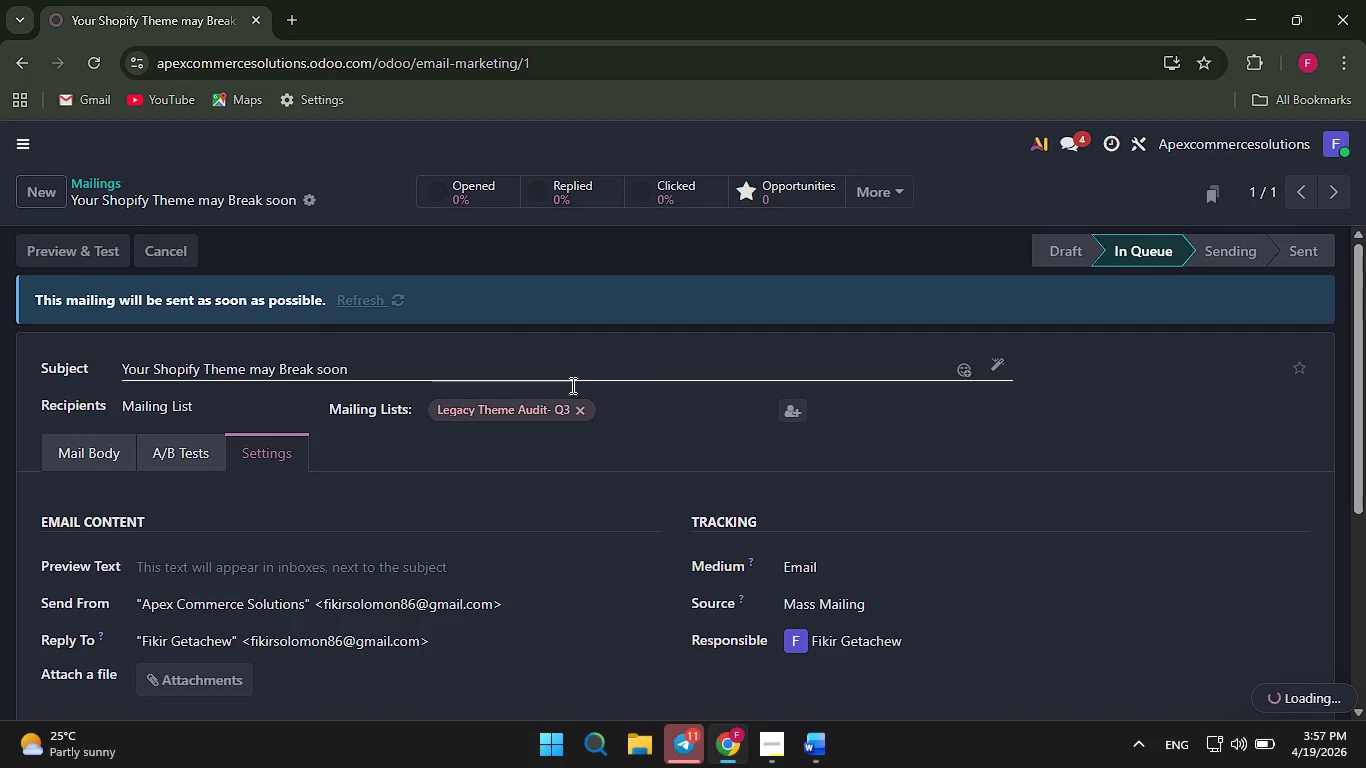 
left_click([623, 343])